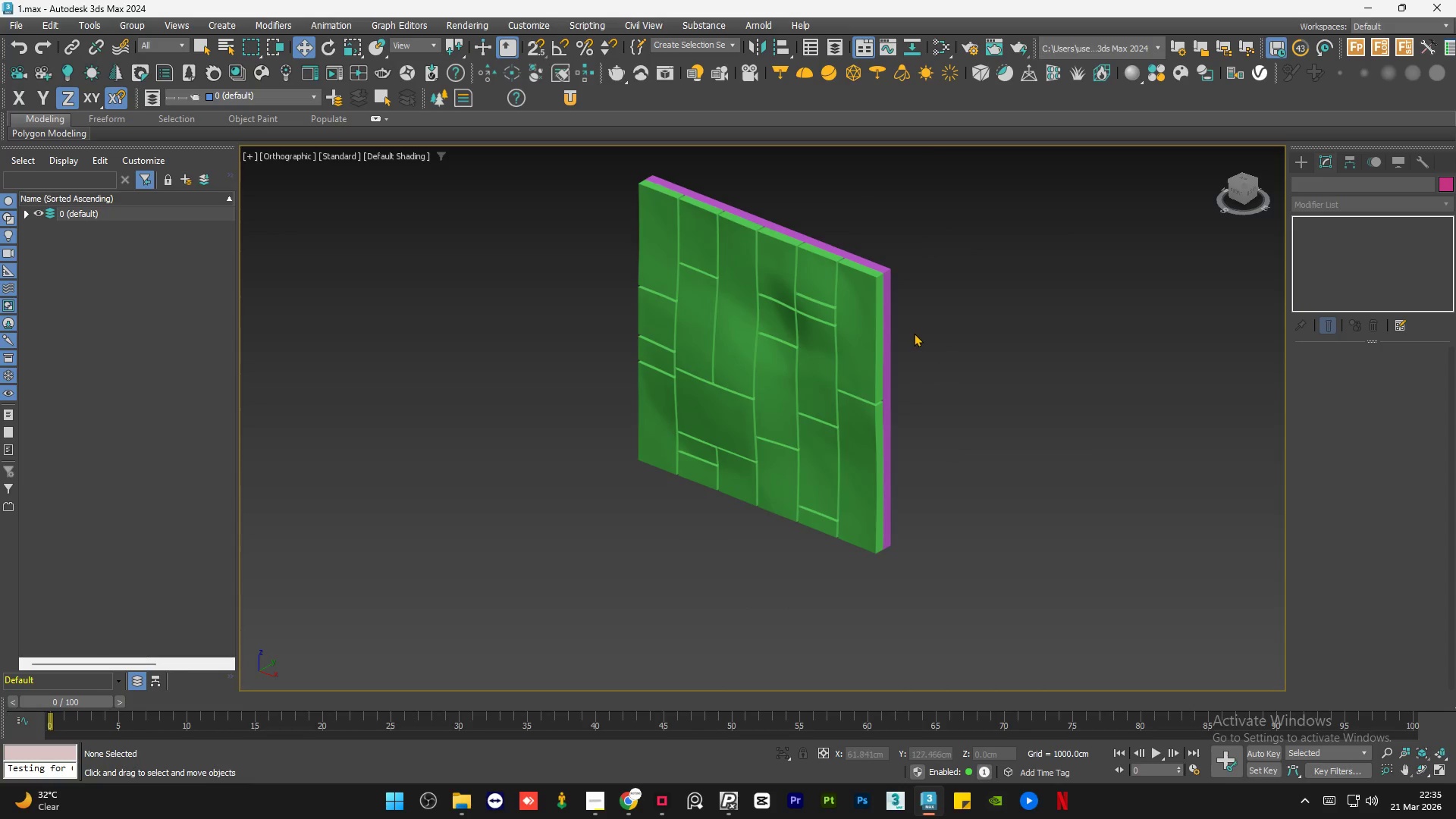 
scroll: coordinate [767, 359], scroll_direction: down, amount: 2.0
 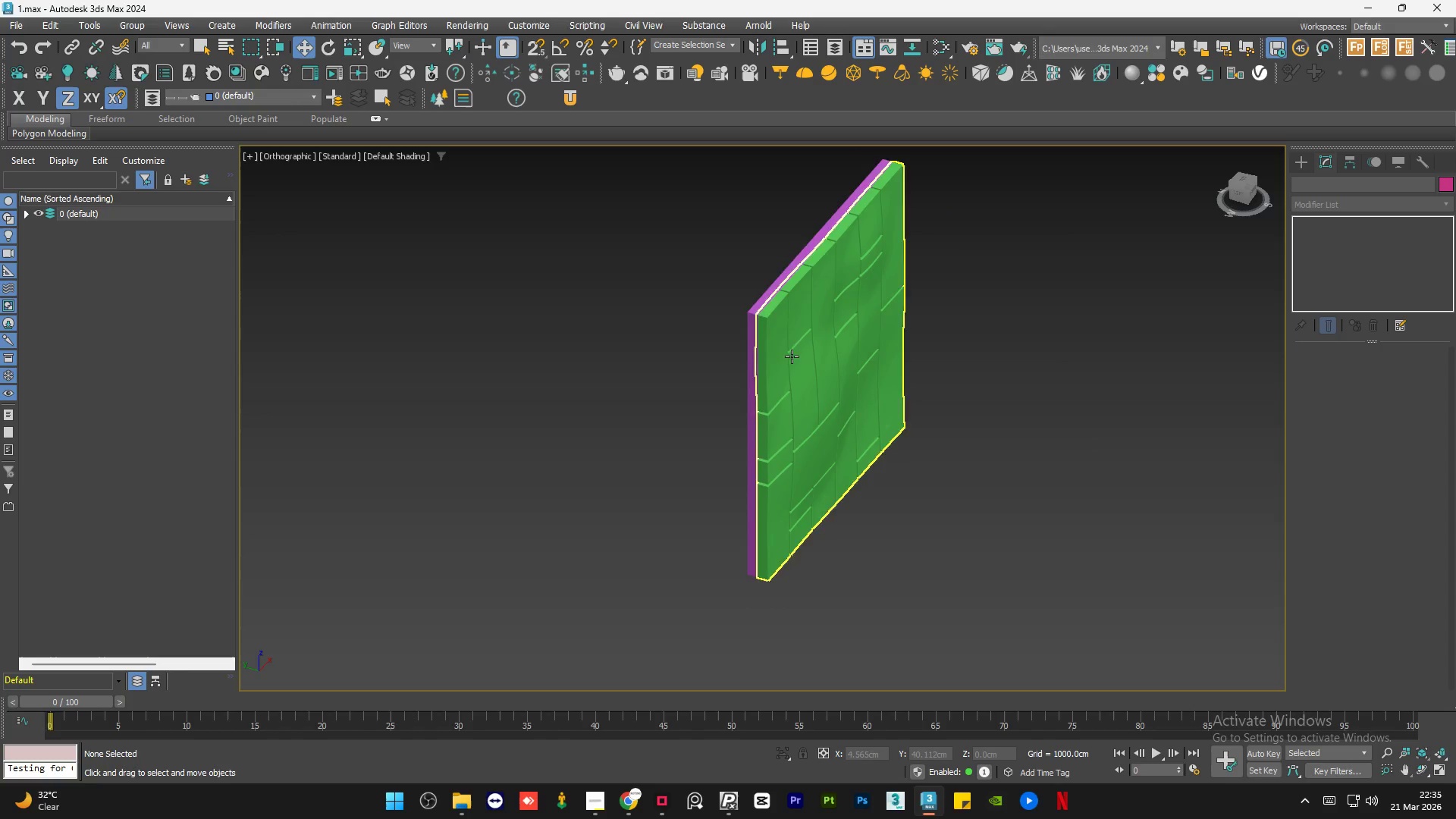 
left_click([915, 332])
 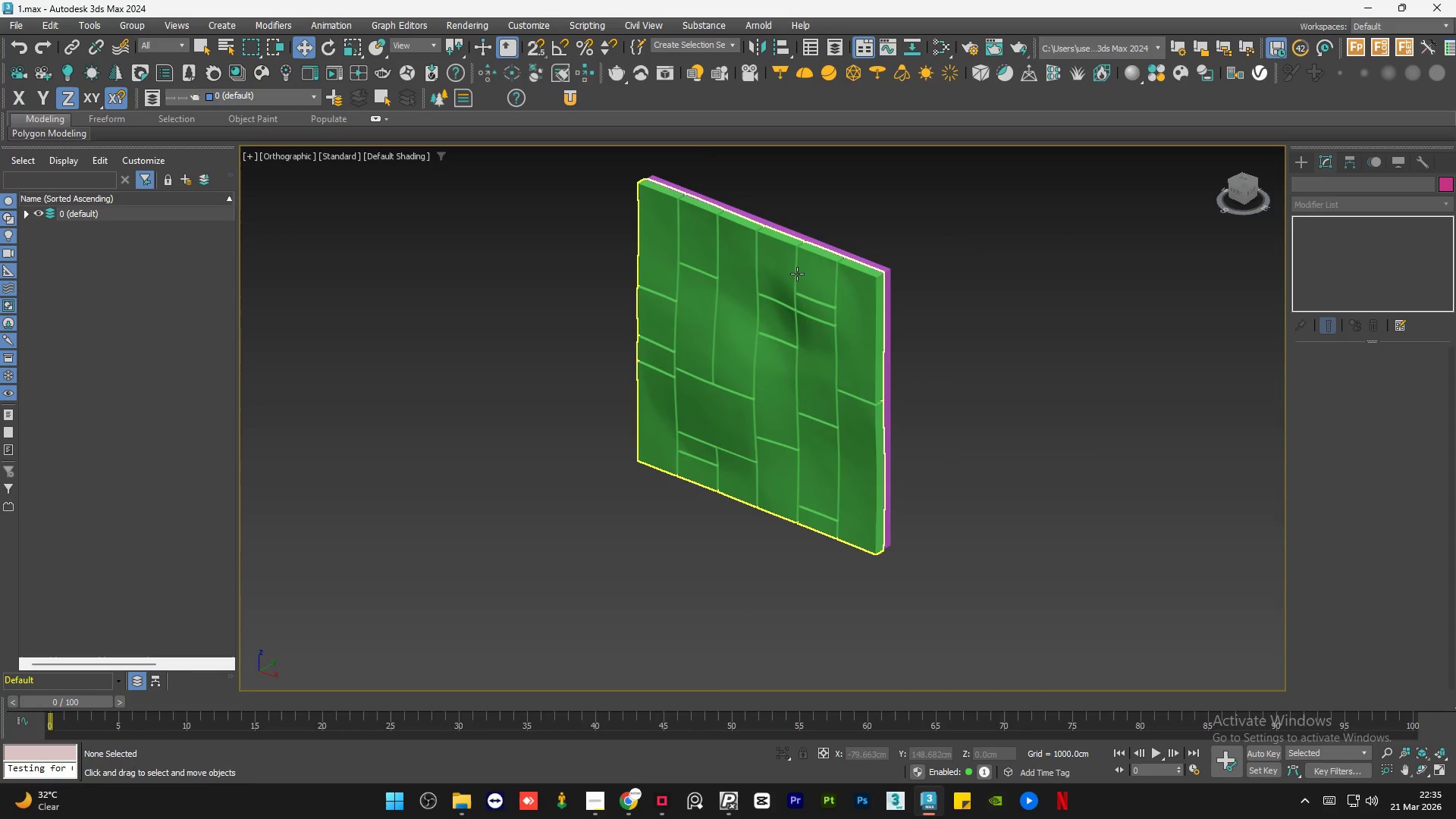 
hold_key(key=AltLeft, duration=0.92)
 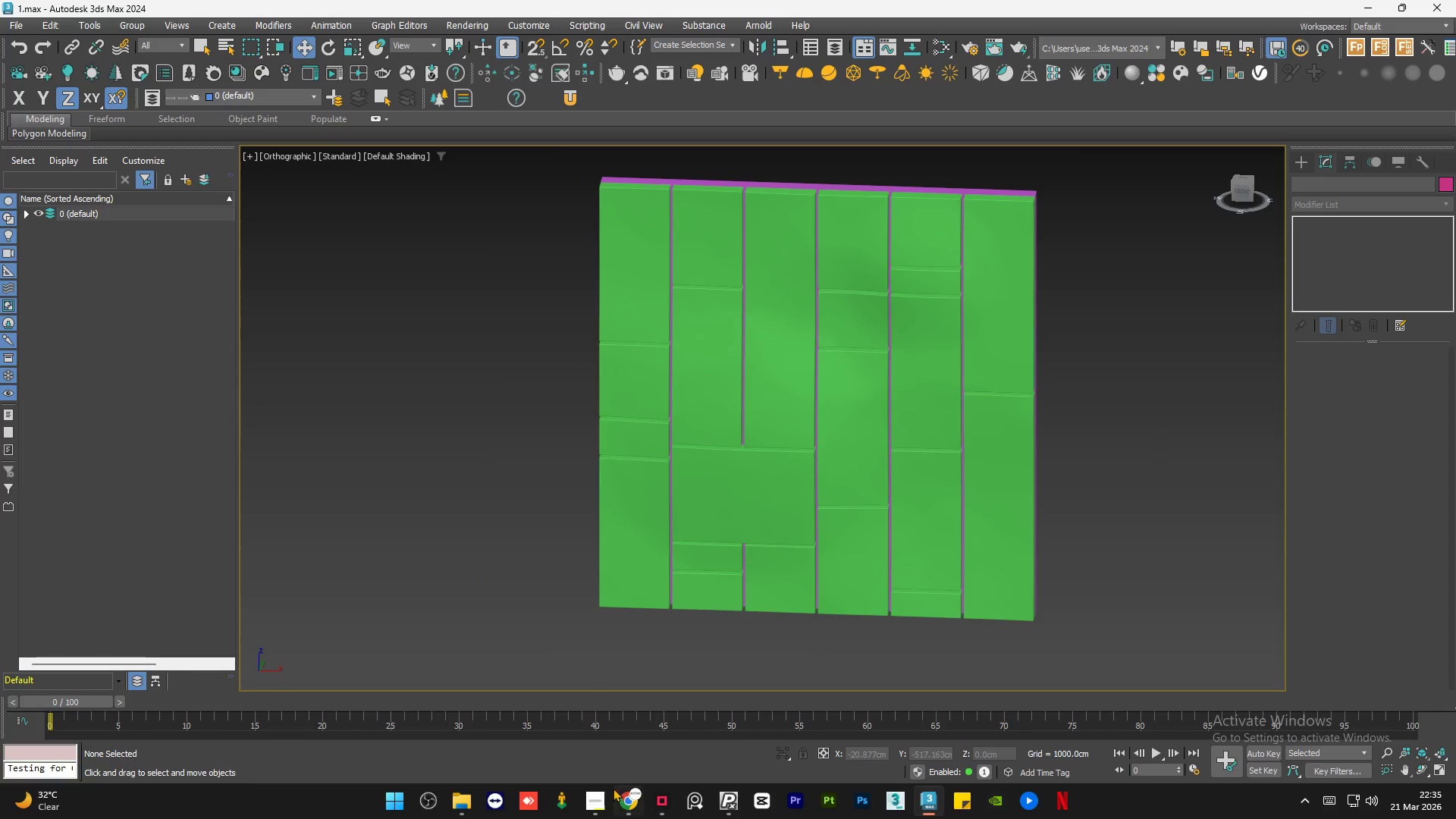 
scroll: coordinate [786, 297], scroll_direction: up, amount: 1.0
 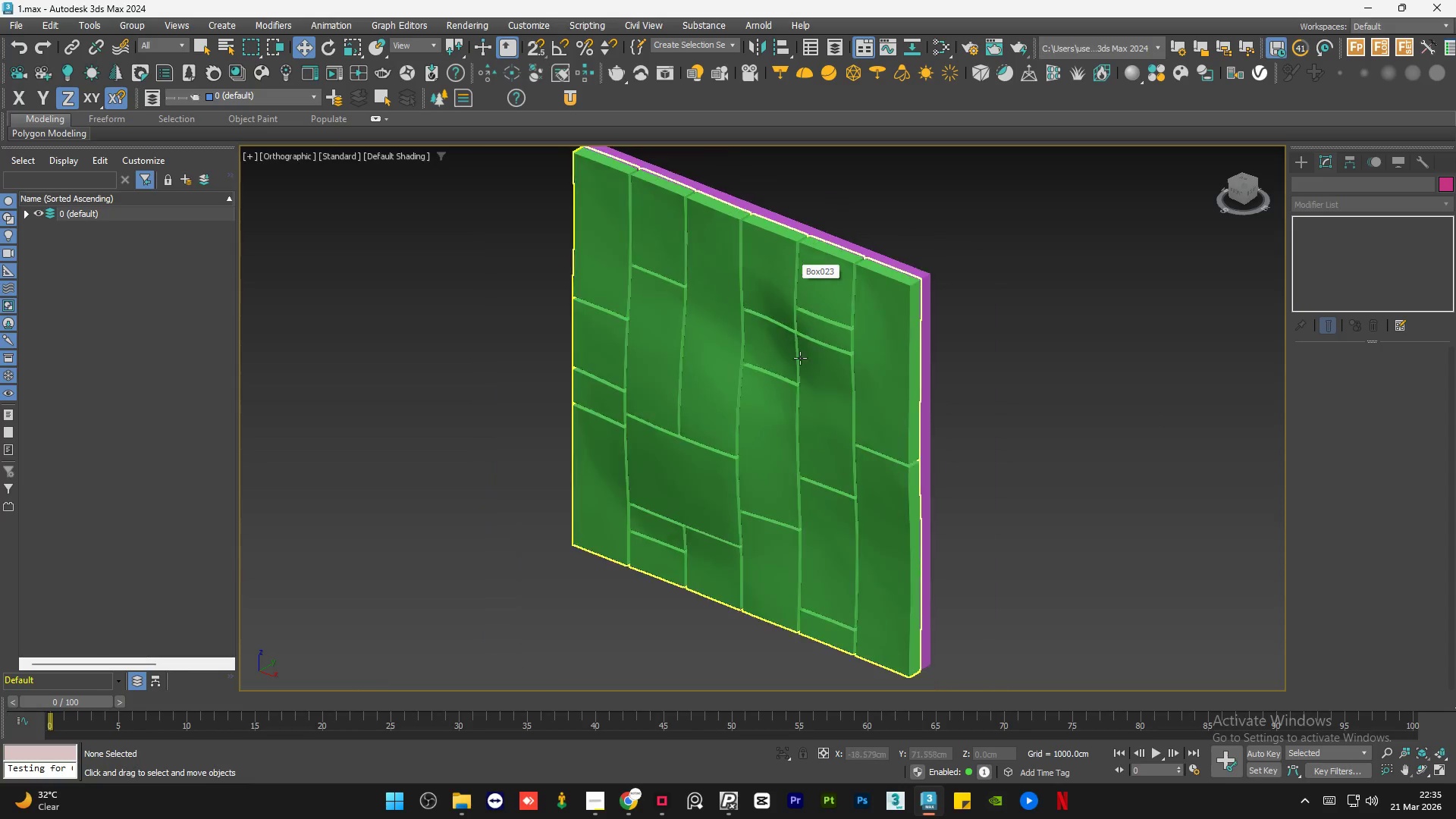 
mouse_move([626, 786])
 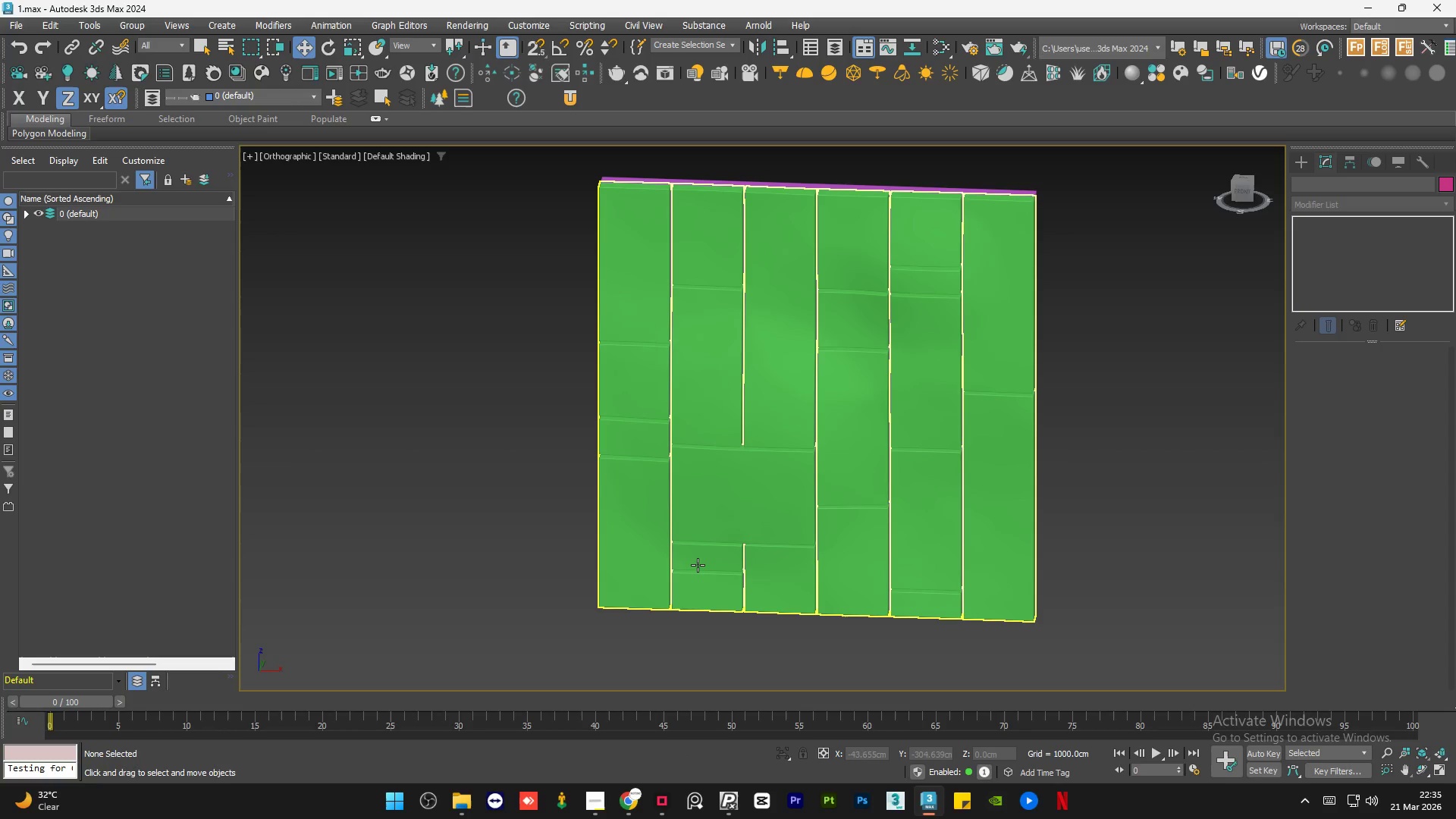 
scroll: coordinate [703, 554], scroll_direction: down, amount: 1.0
 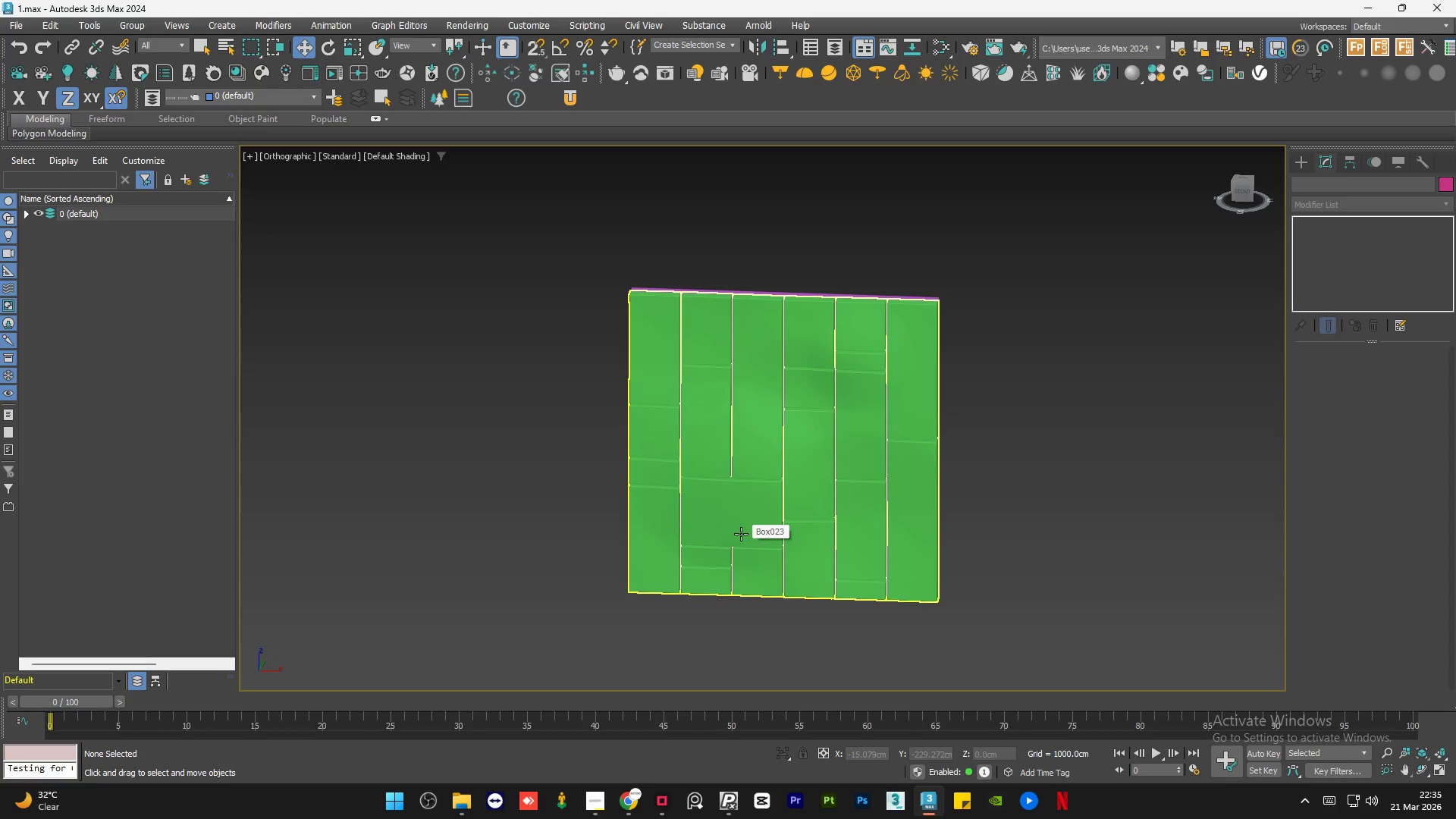 
wait(6.04)
 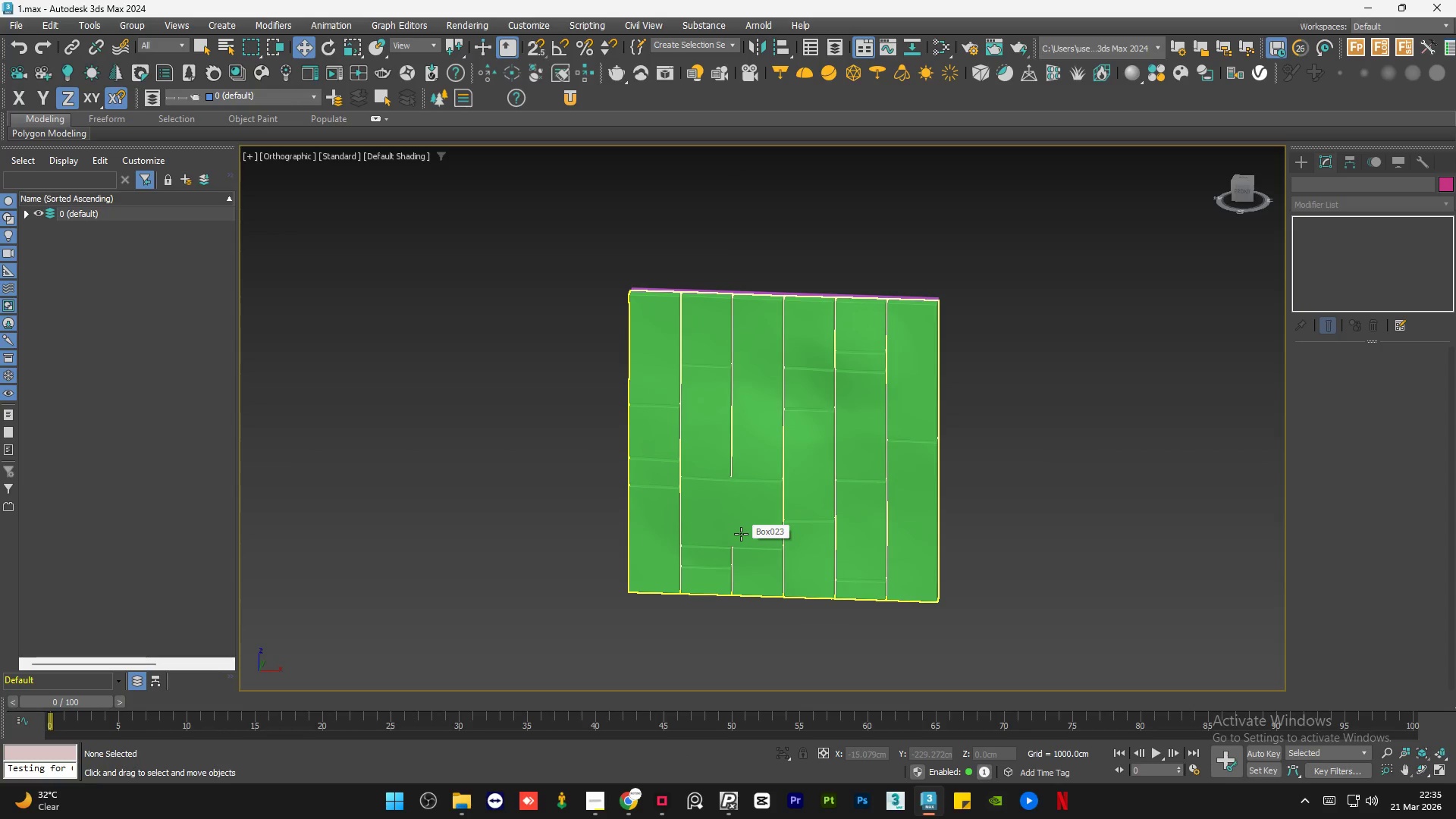 
left_click([1043, 458])
 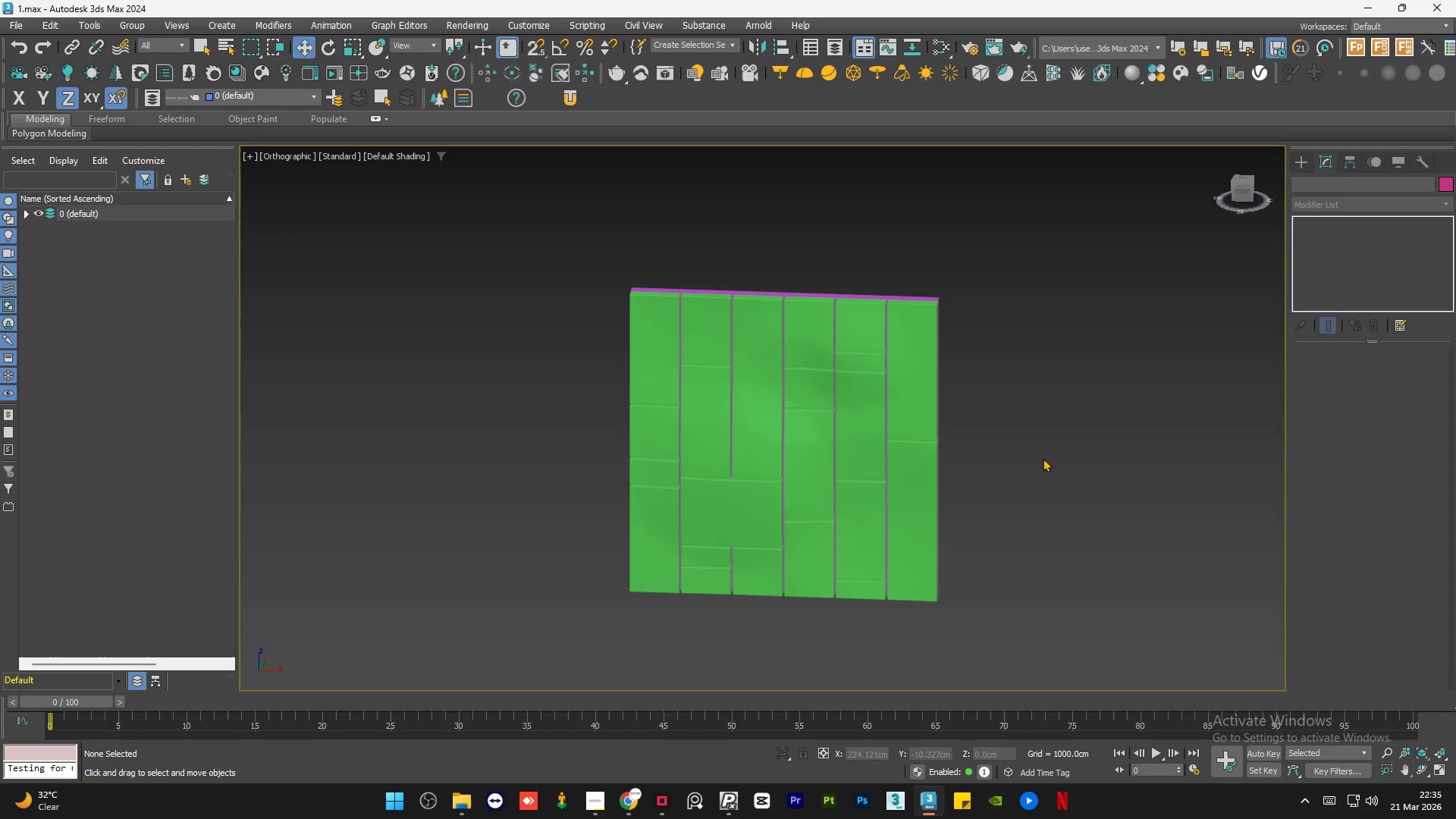 
hold_key(key=AltLeft, duration=1.27)
 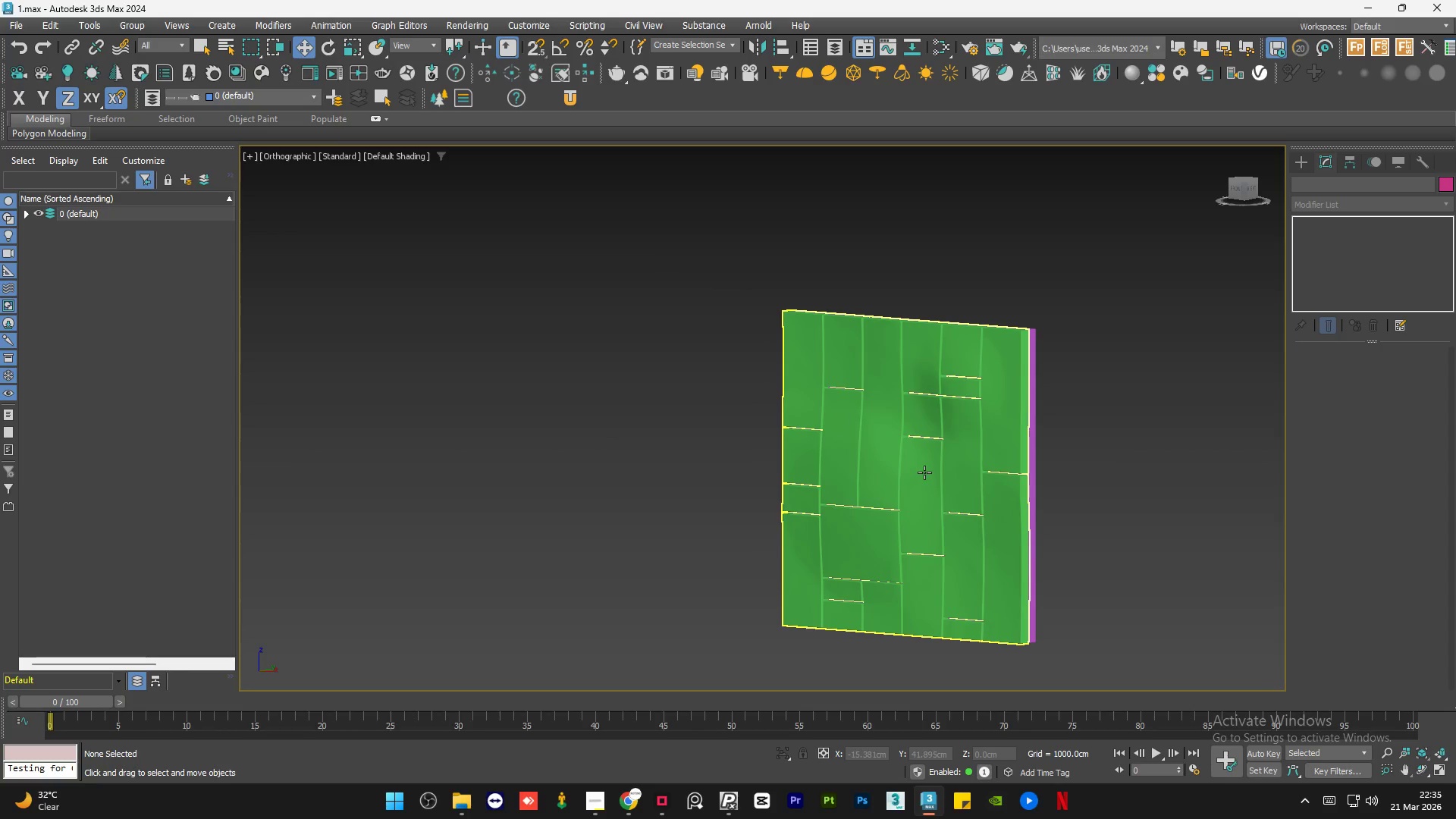 
scroll: coordinate [924, 472], scroll_direction: up, amount: 3.0
 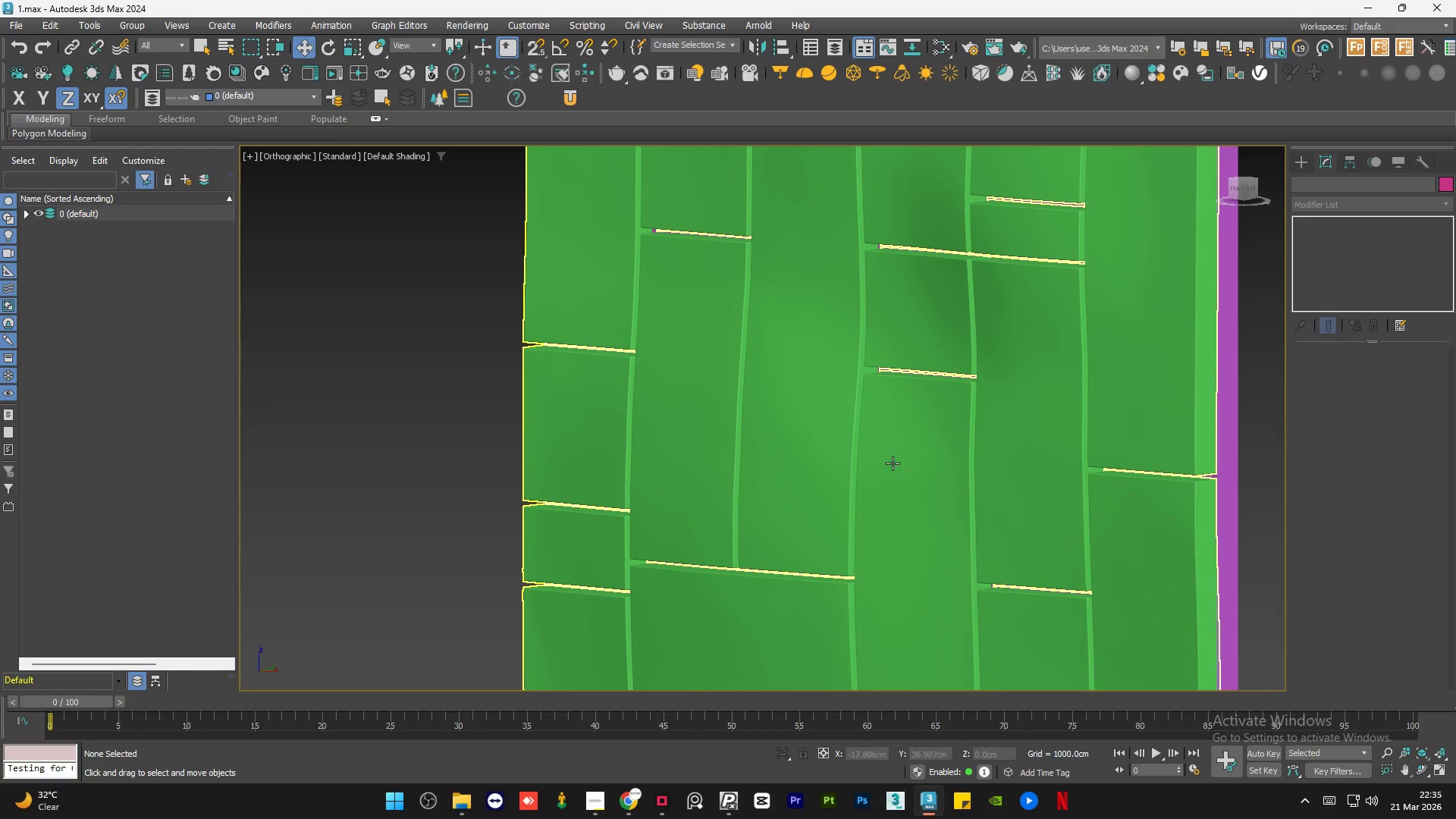 
scroll: coordinate [832, 436], scroll_direction: down, amount: 1.0
 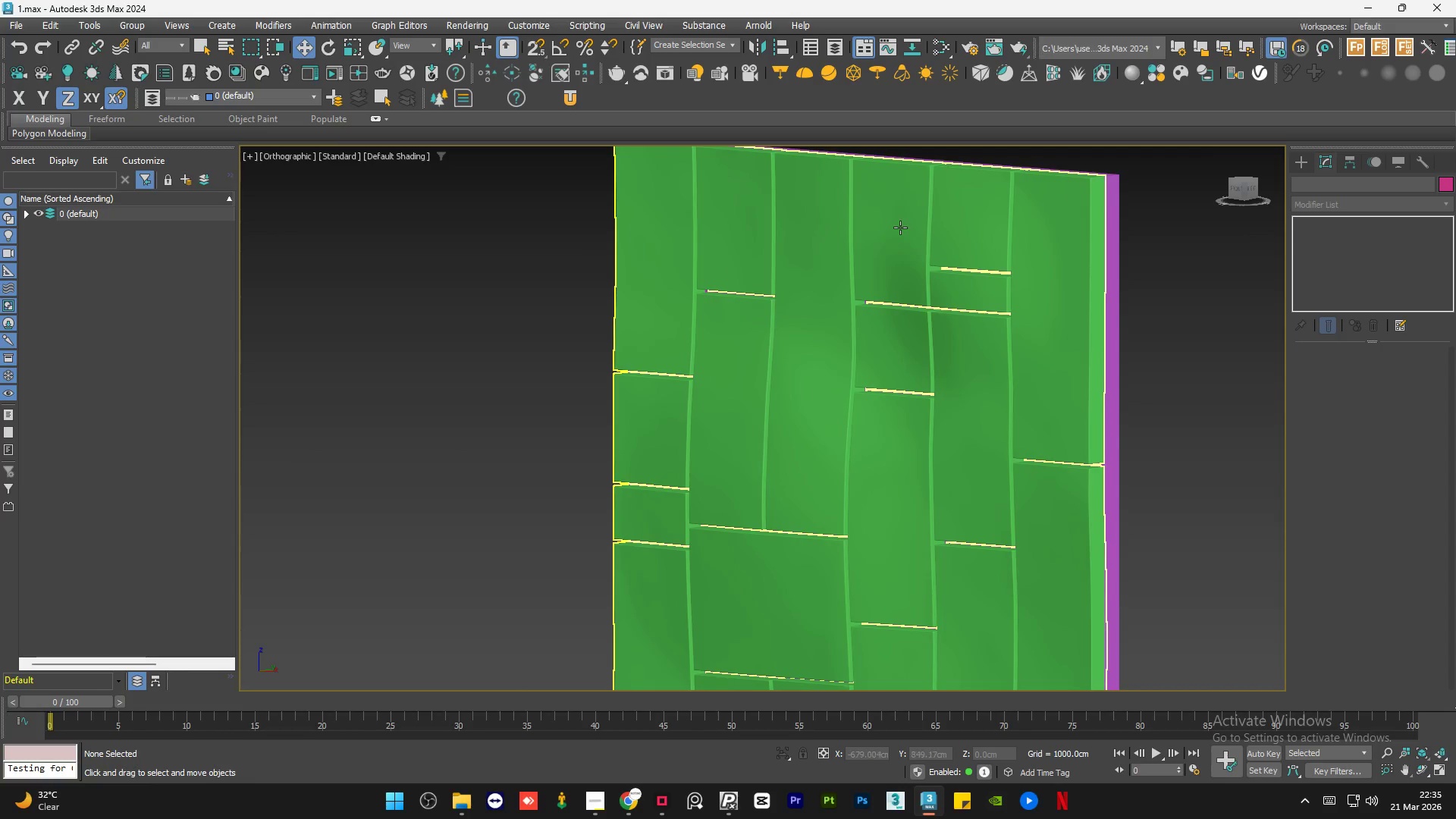 
scroll: coordinate [900, 227], scroll_direction: up, amount: 2.0
 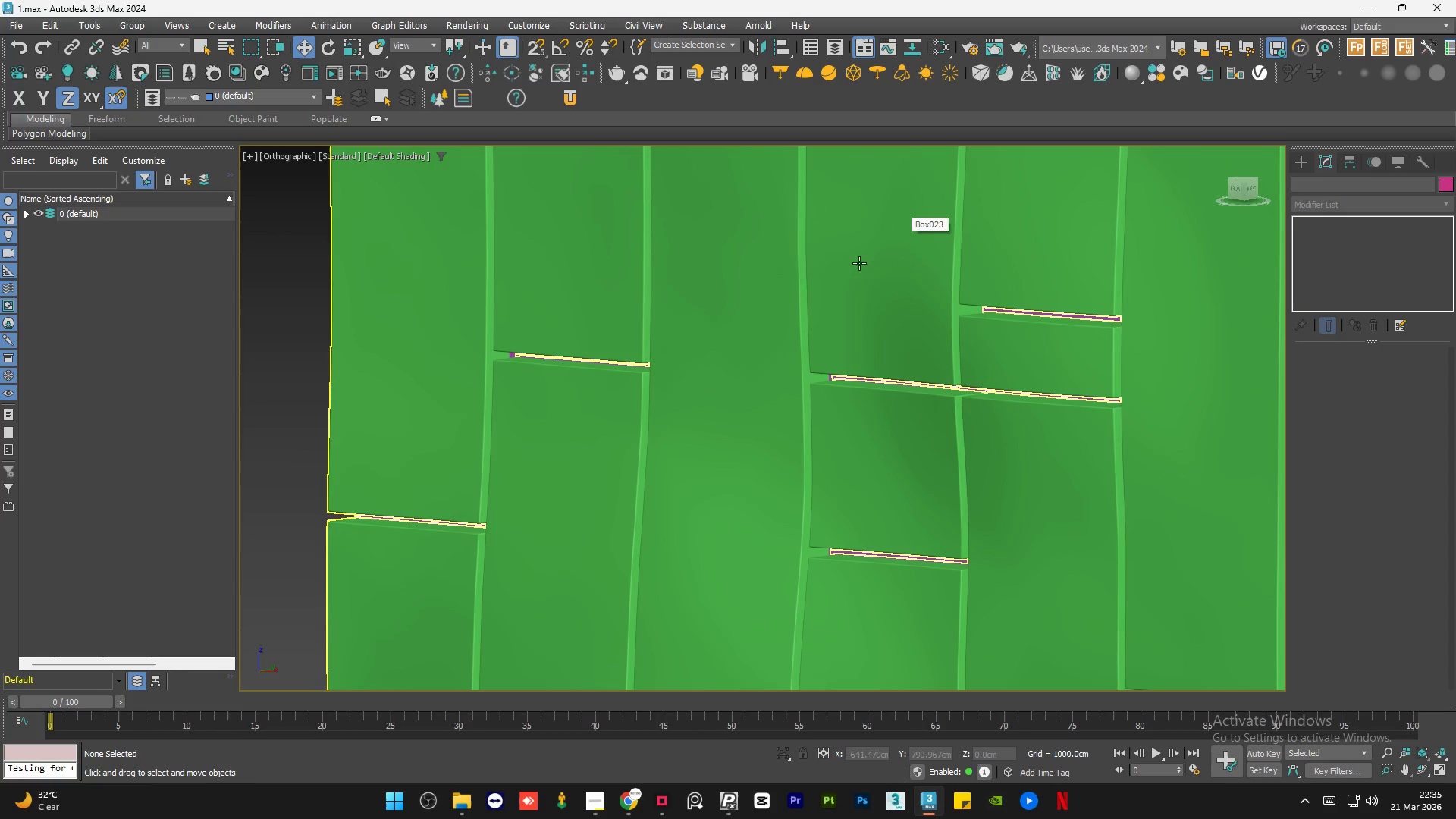 
scroll: coordinate [835, 280], scroll_direction: down, amount: 1.0
 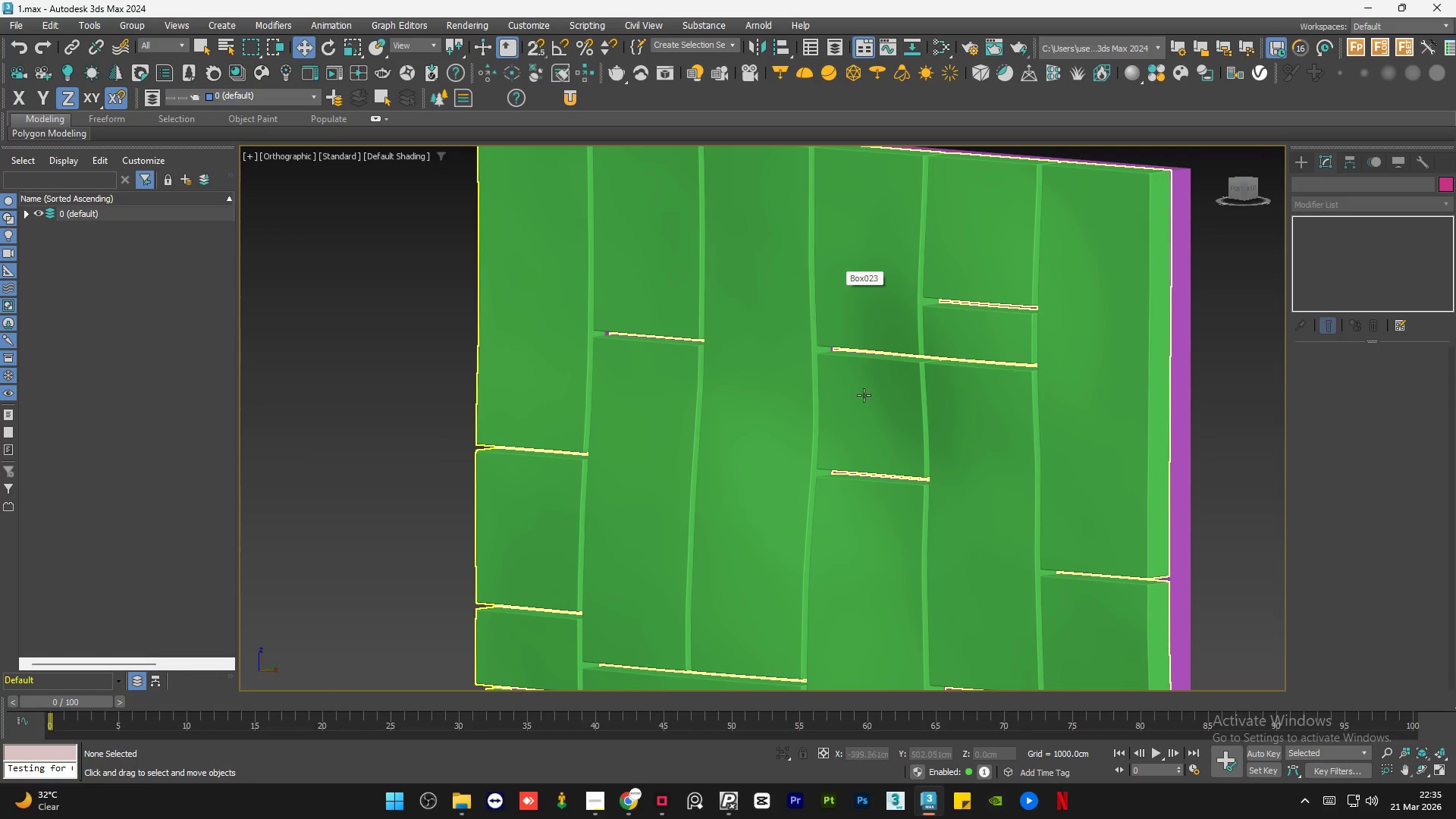 
scroll: coordinate [859, 422], scroll_direction: up, amount: 3.0
 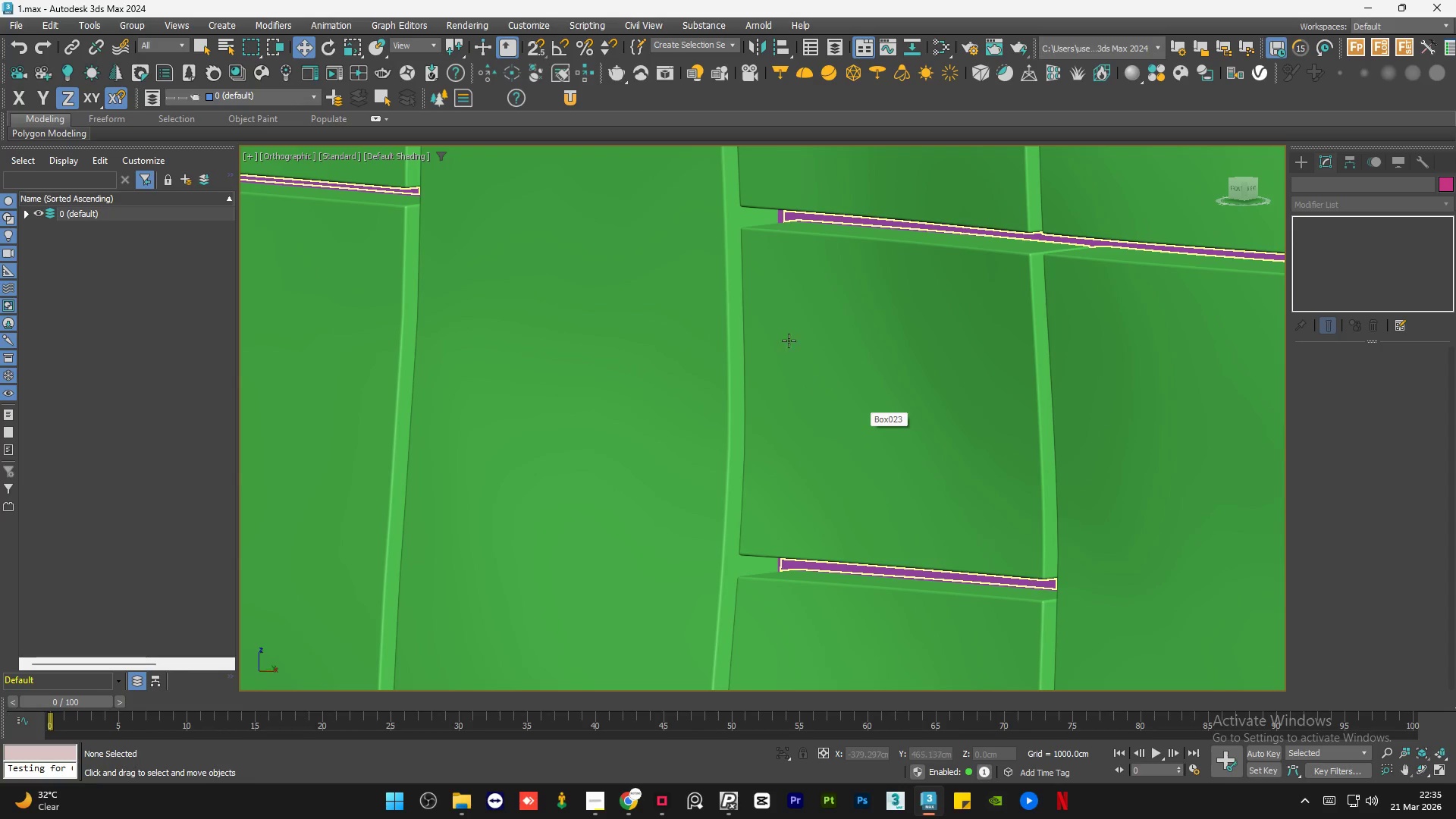 
scroll: coordinate [769, 305], scroll_direction: down, amount: 4.0
 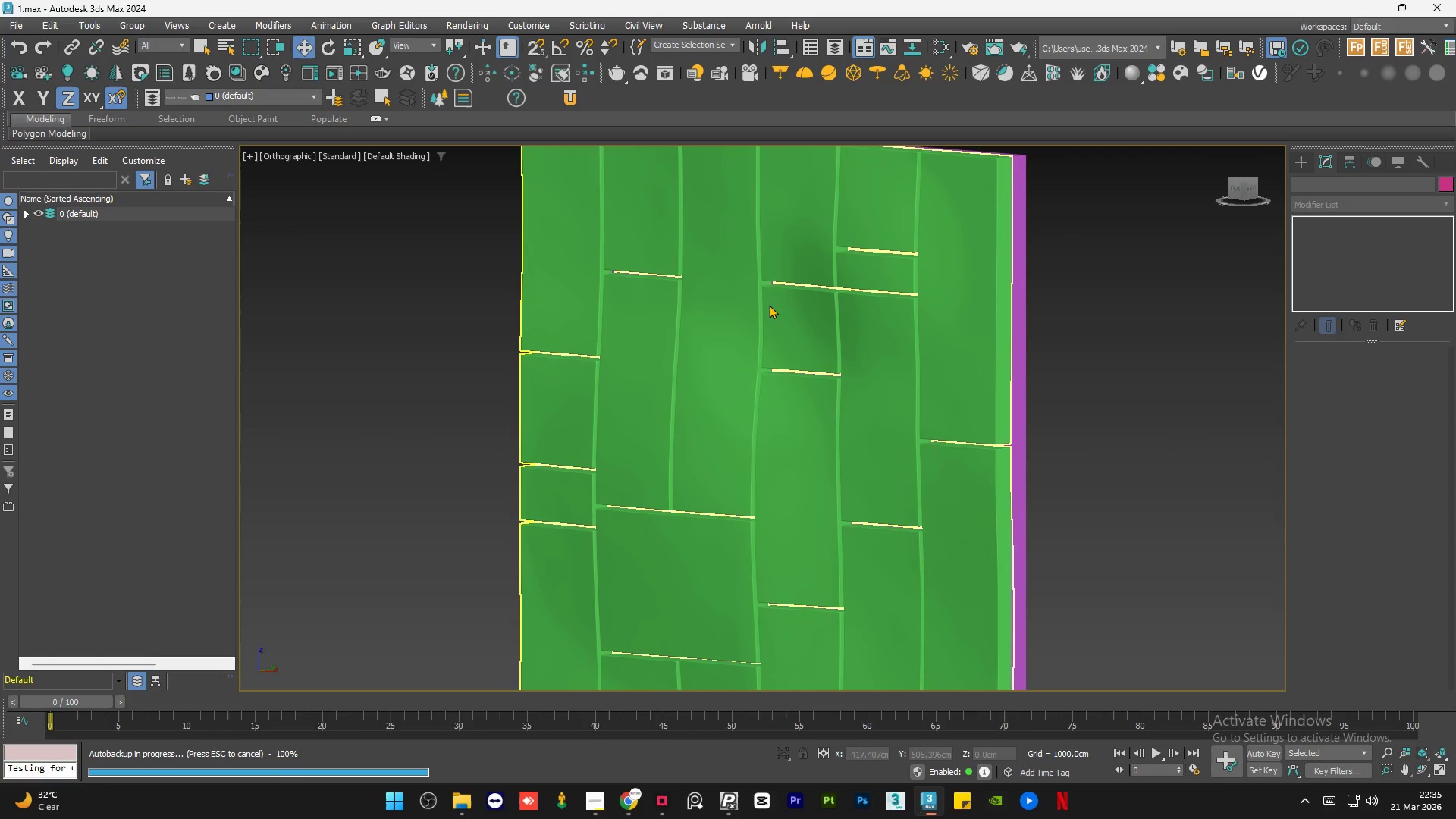 
wait(16.76)
 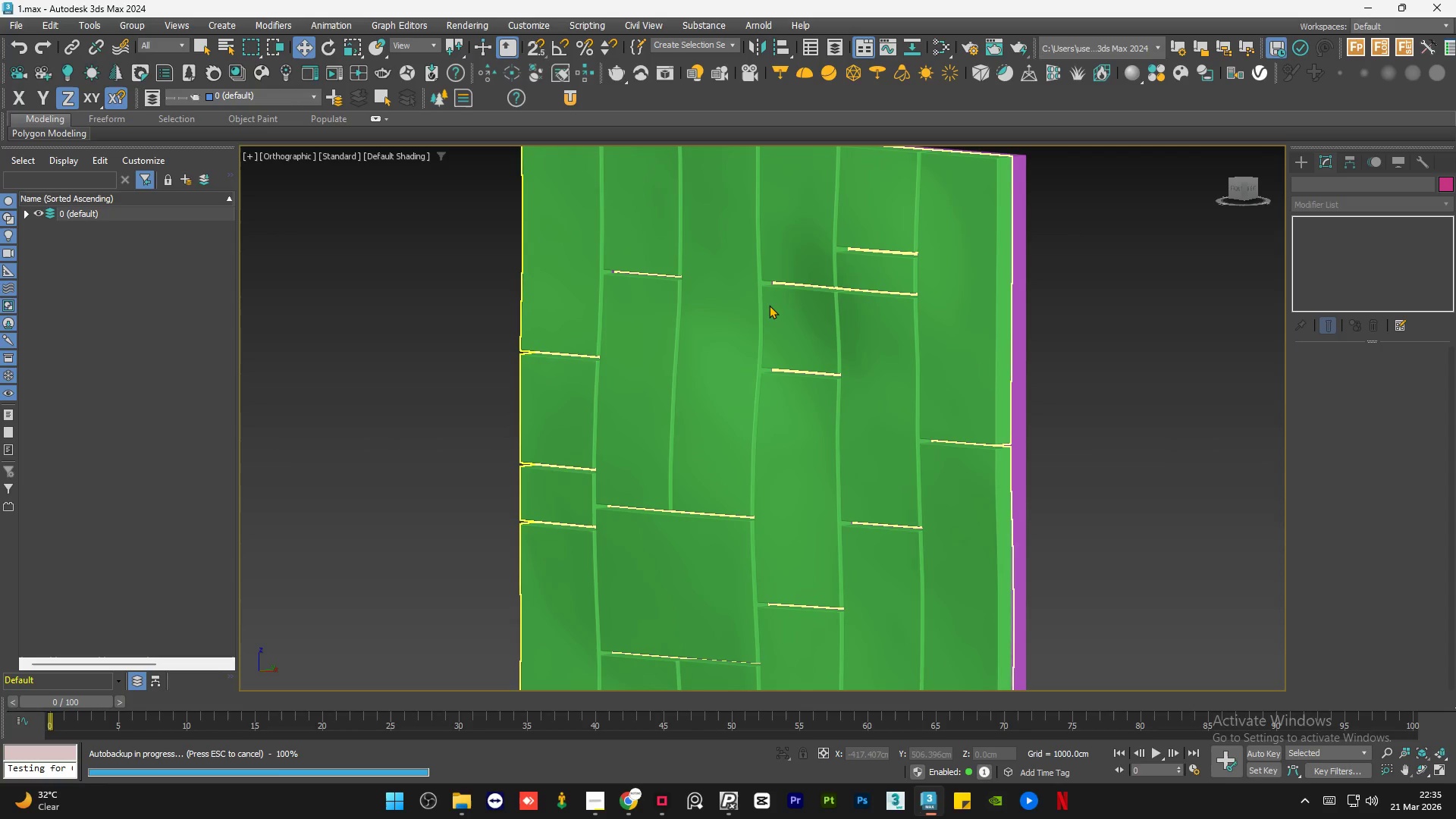 
scroll: coordinate [670, 341], scroll_direction: down, amount: 2.0
 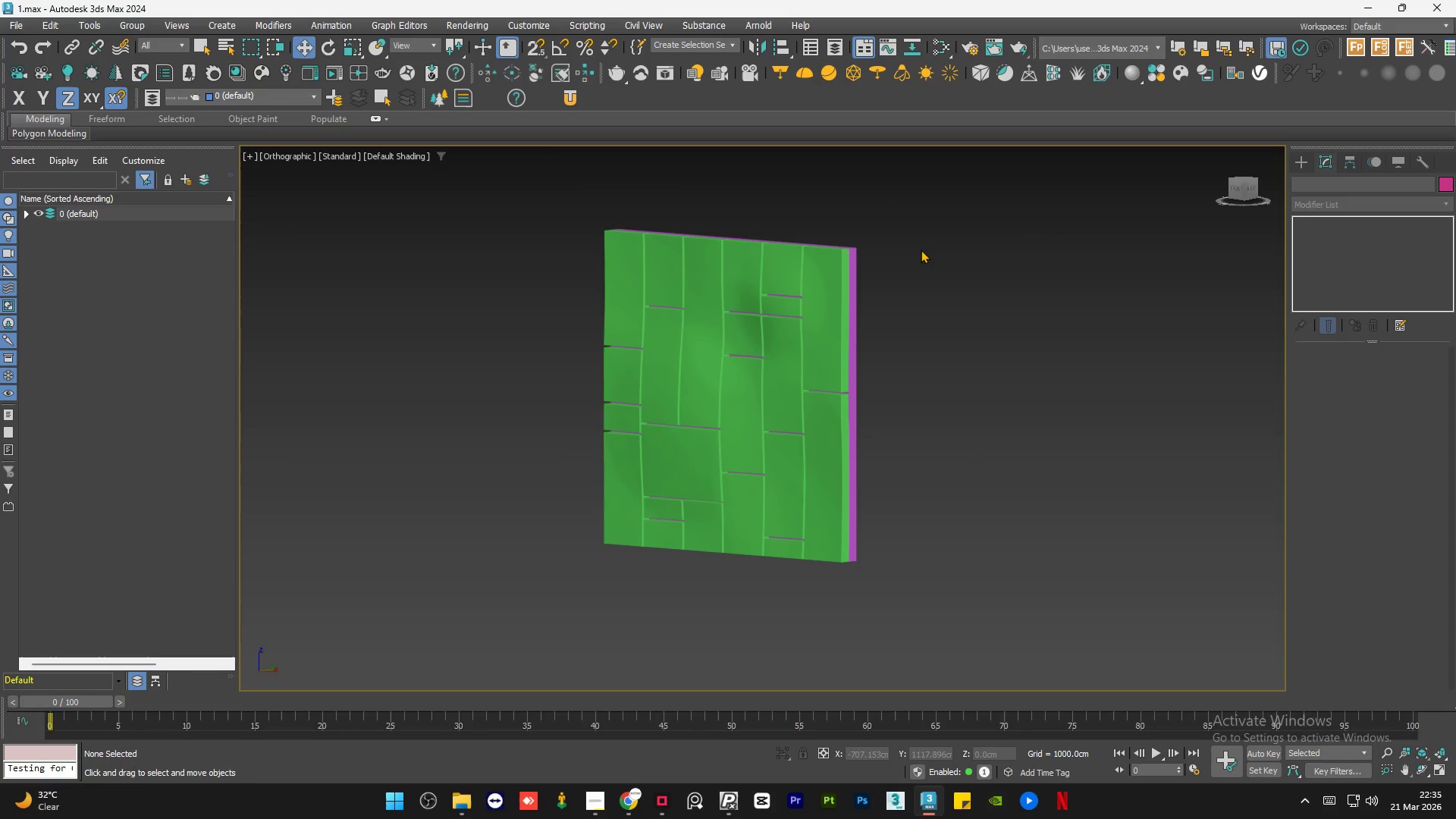 
left_click([921, 249])
 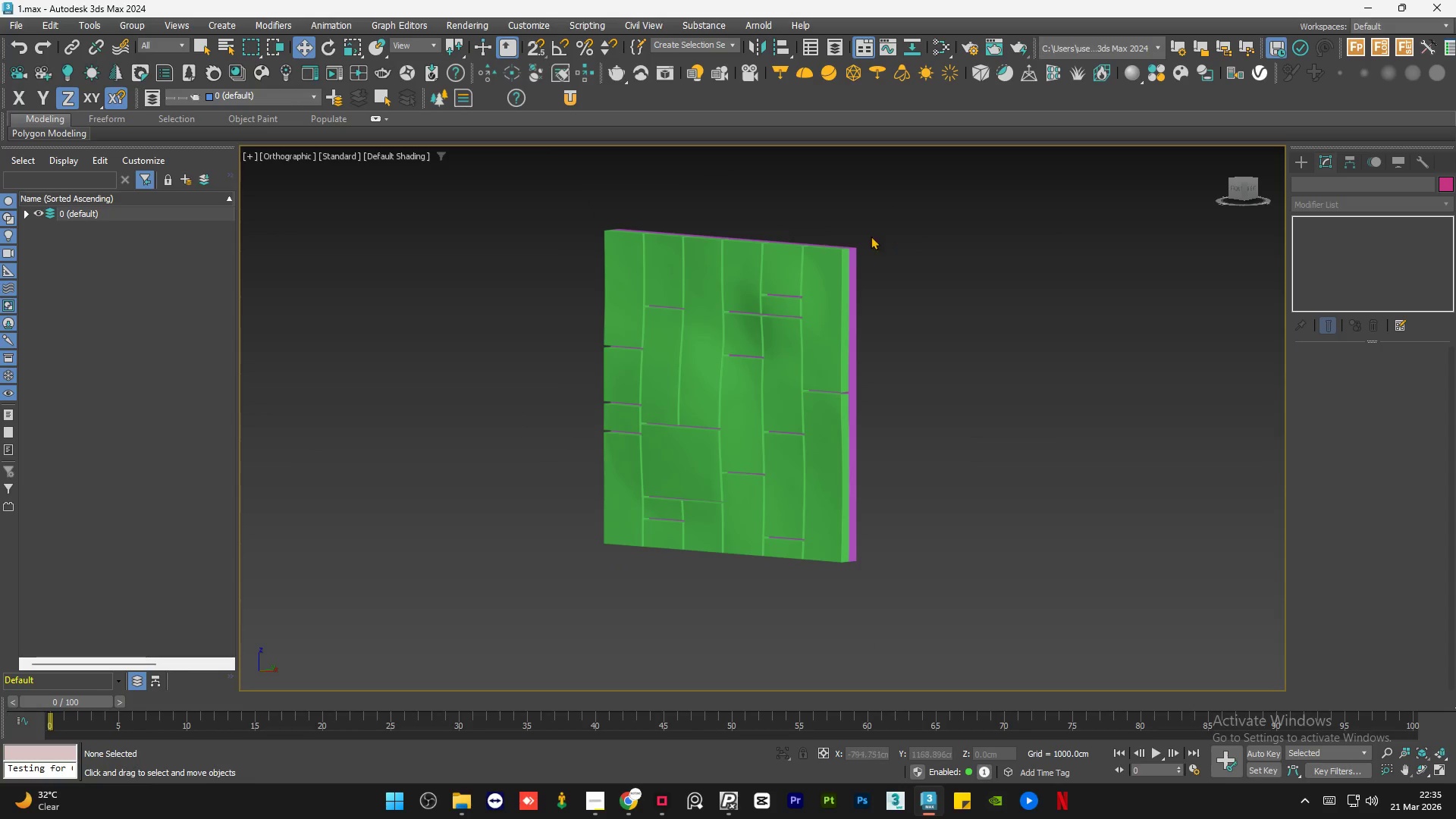 
scroll: coordinate [837, 246], scroll_direction: up, amount: 7.0
 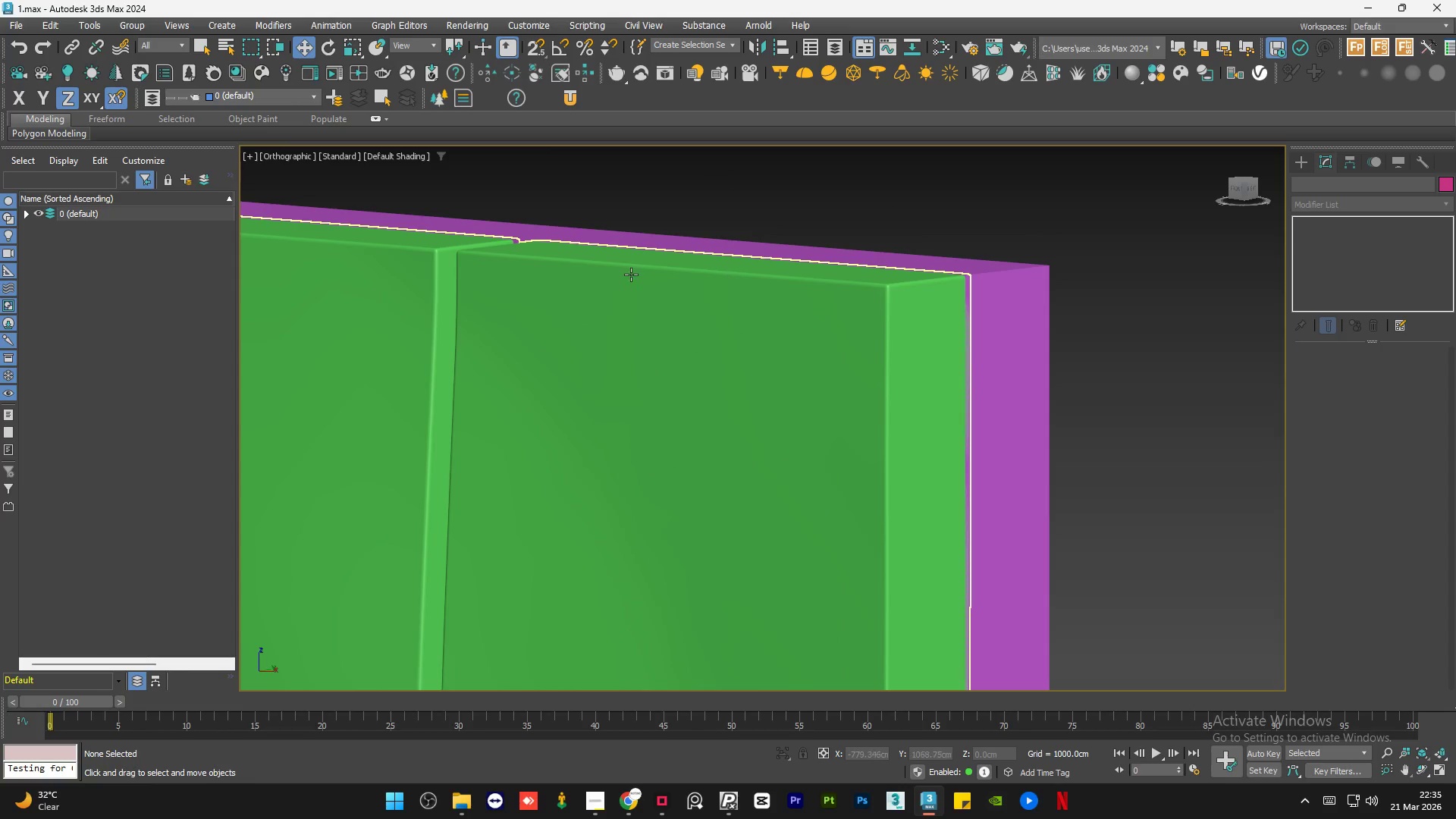 
left_click([889, 249])
 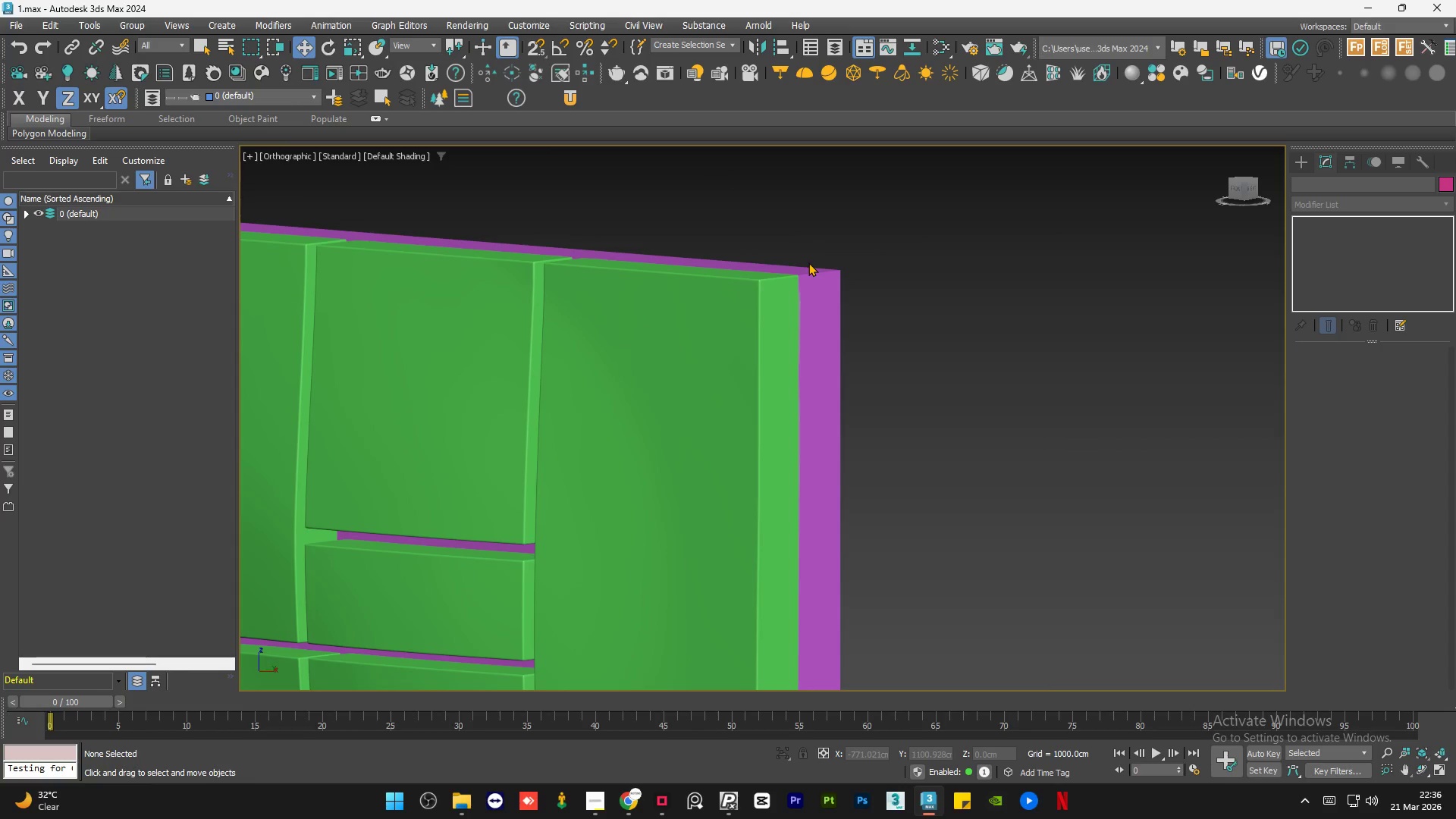 
scroll: coordinate [631, 275], scroll_direction: down, amount: 2.0
 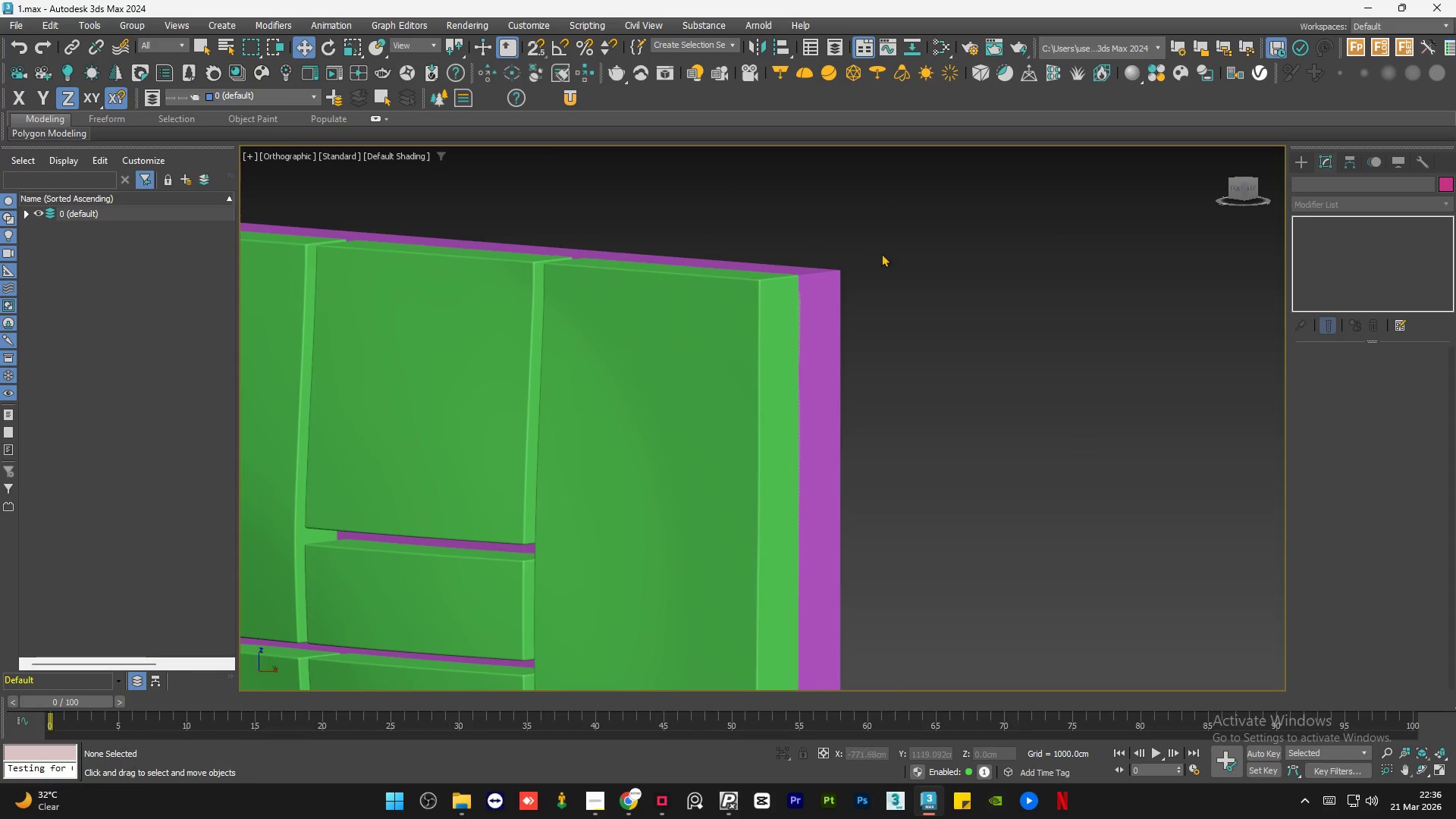 
scroll: coordinate [780, 271], scroll_direction: up, amount: 3.0
 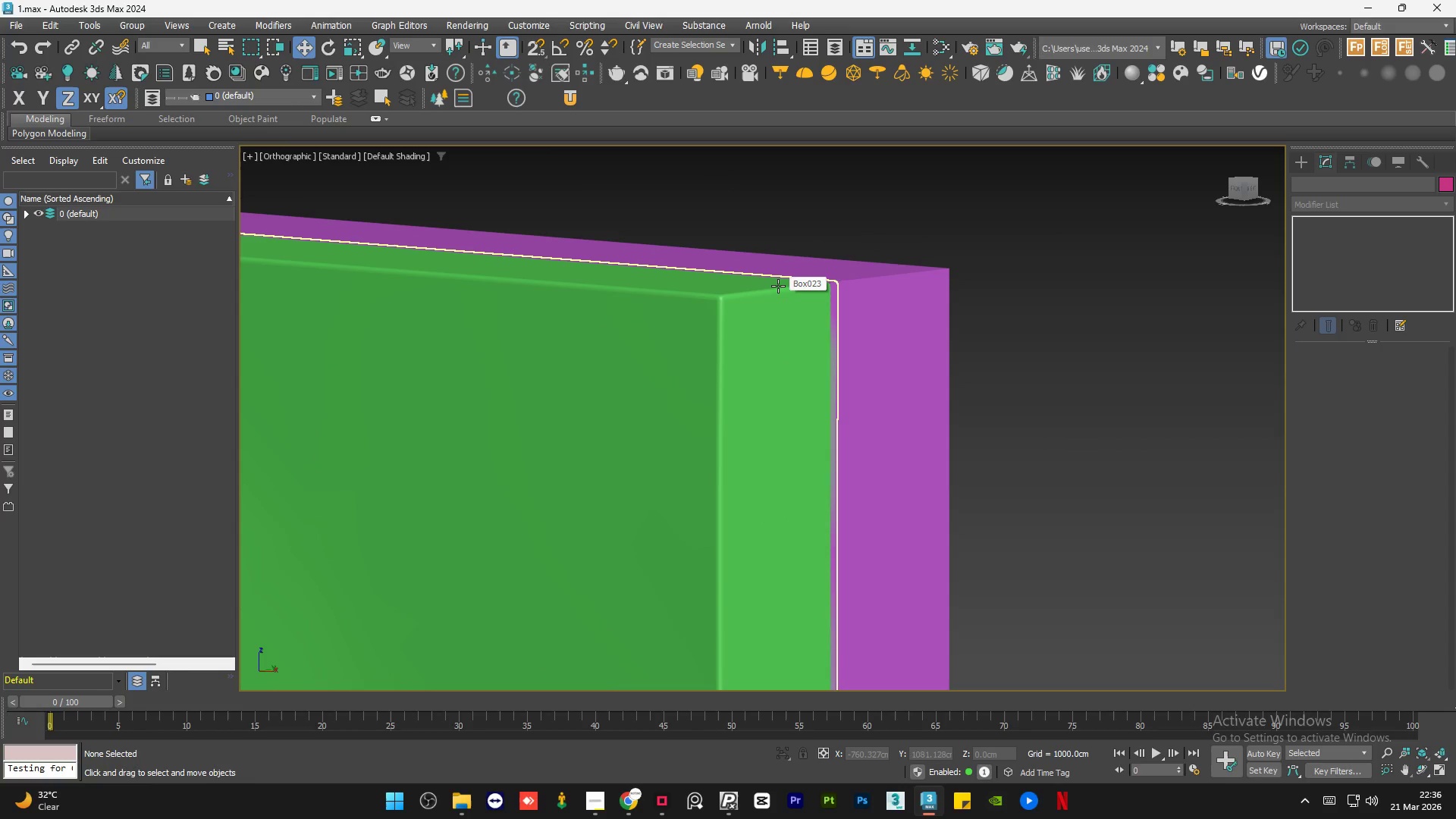 
scroll: coordinate [767, 304], scroll_direction: down, amount: 1.0
 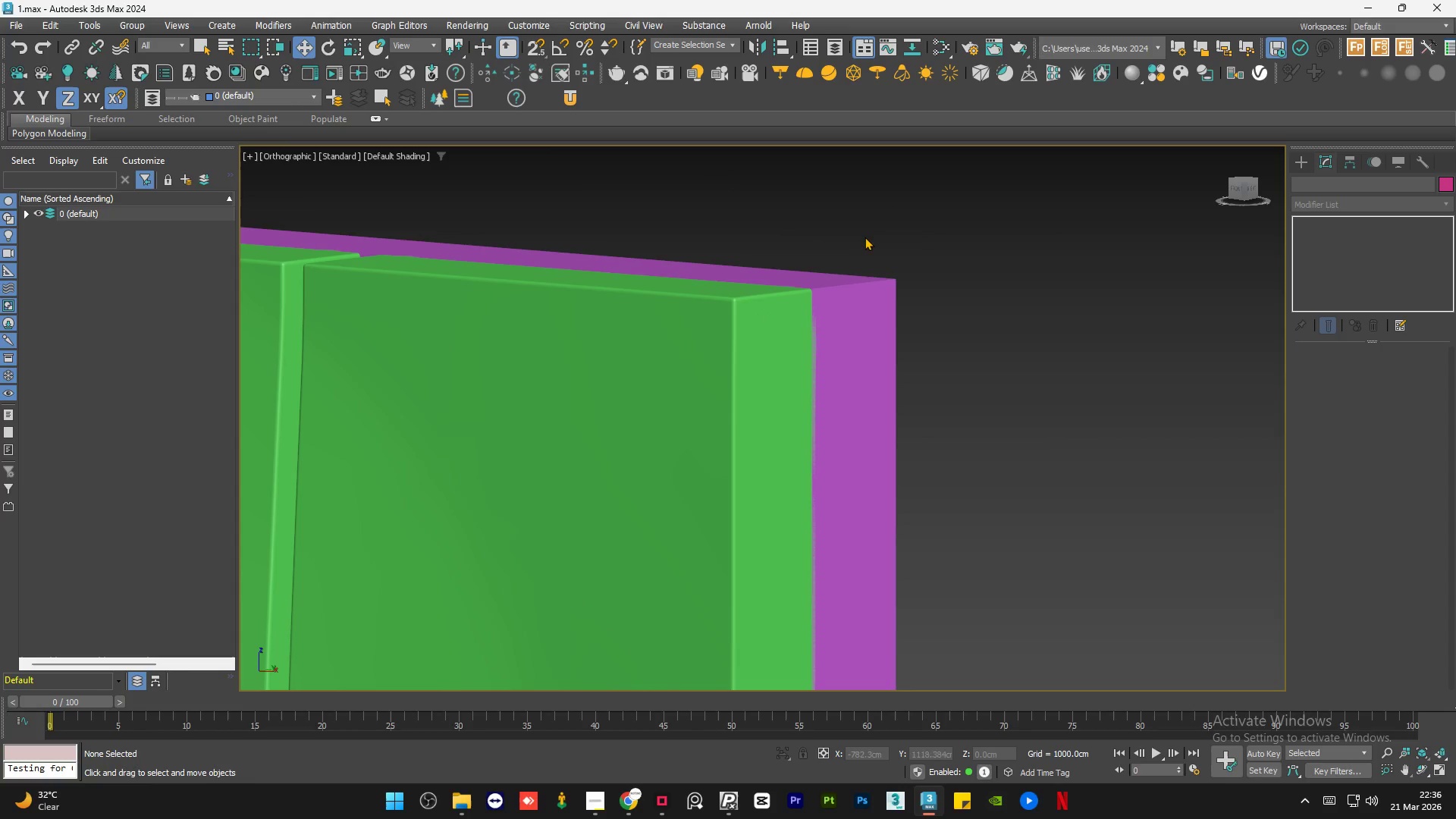 
left_click([871, 229])
 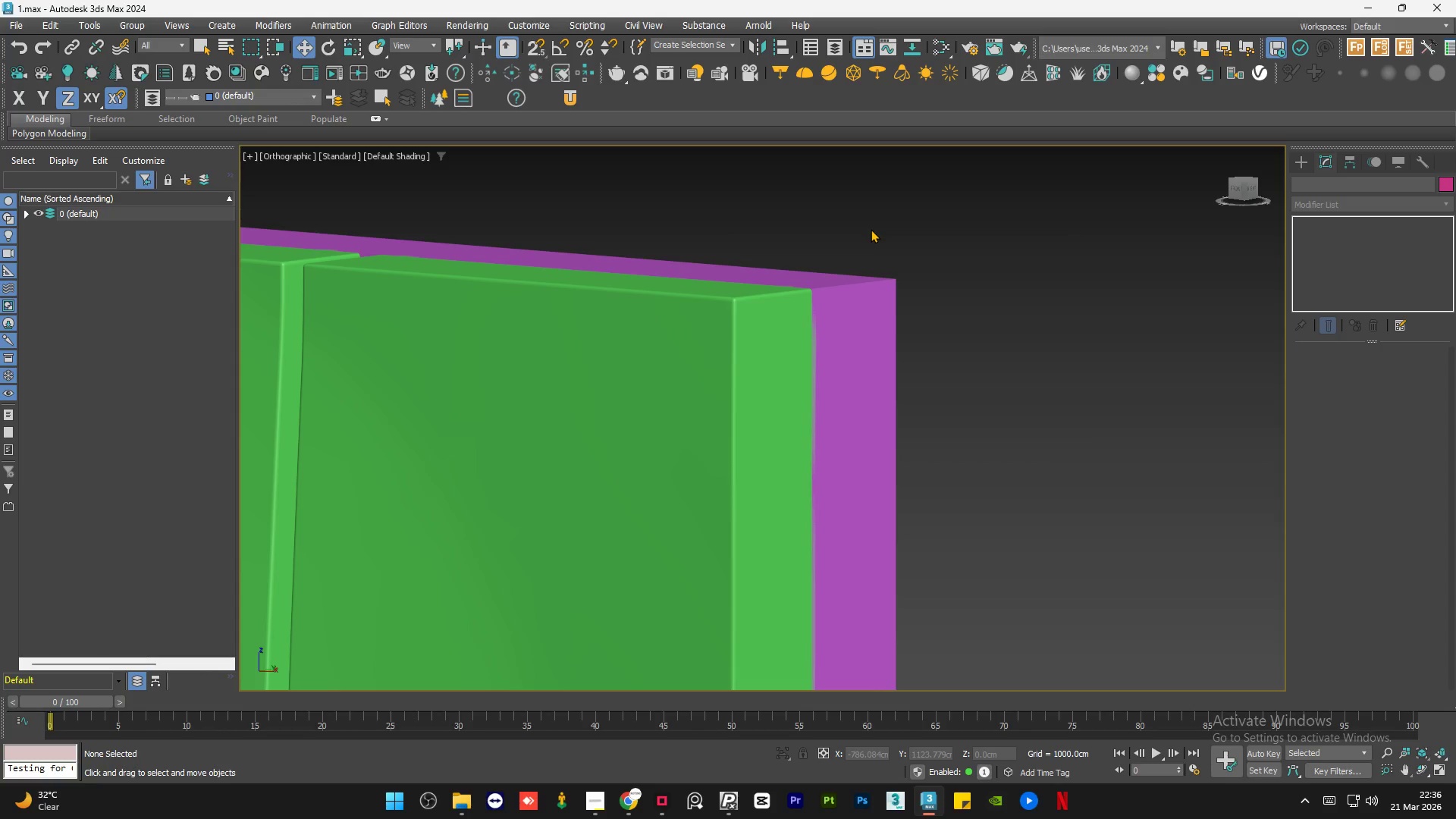 
left_click([871, 229])
 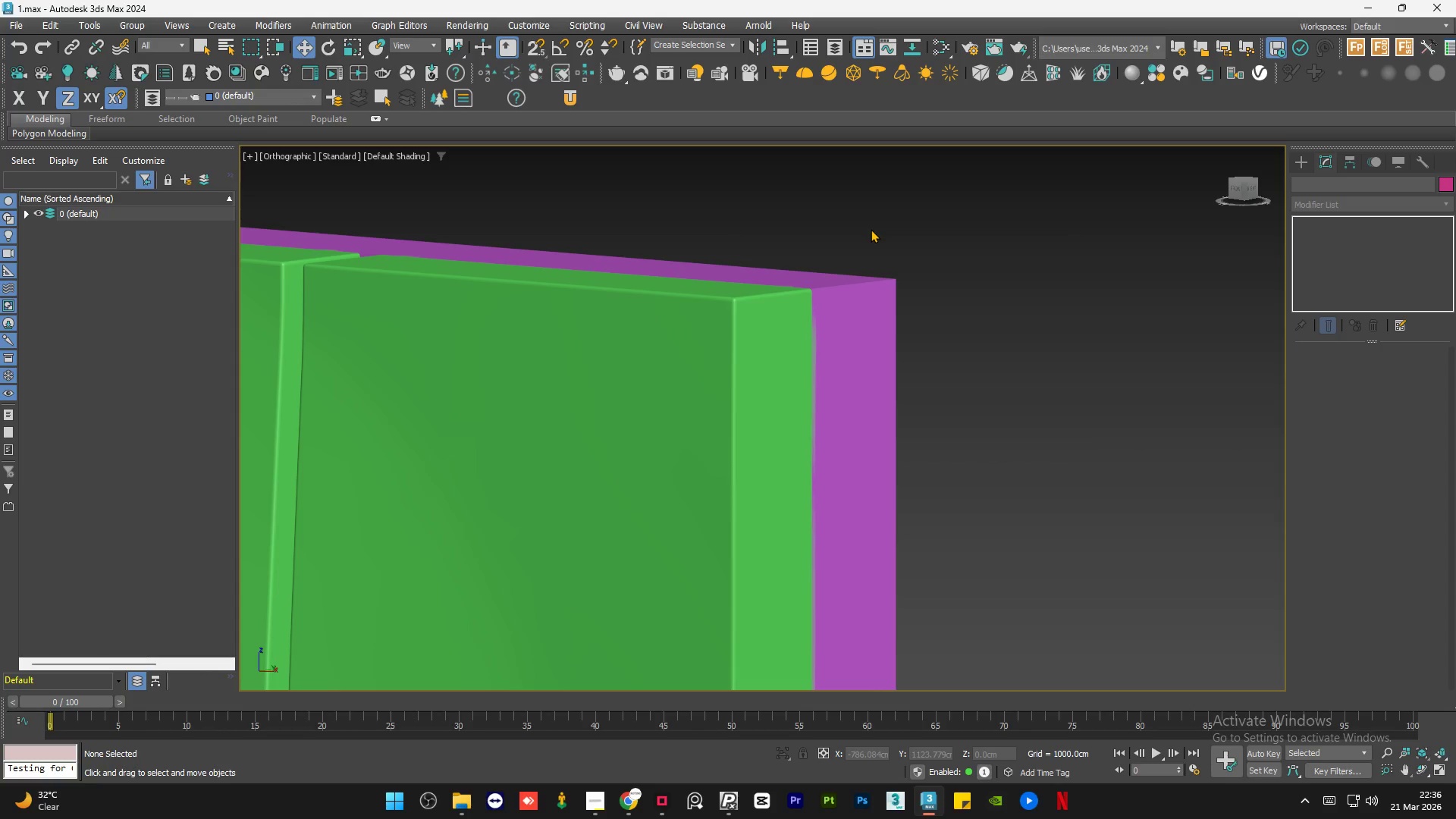 
wait(6.62)
 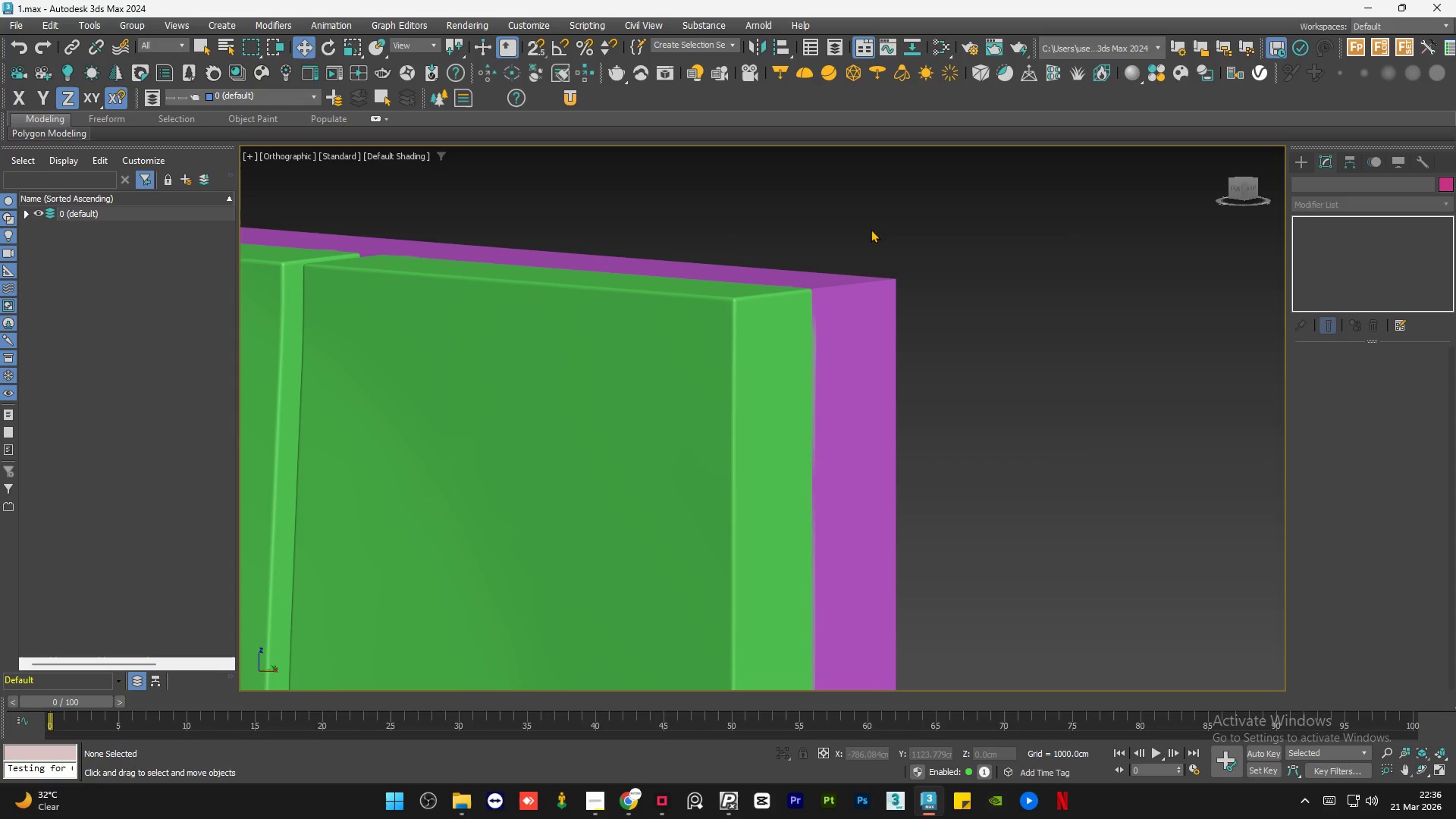 
scroll: coordinate [786, 242], scroll_direction: down, amount: 1.0
 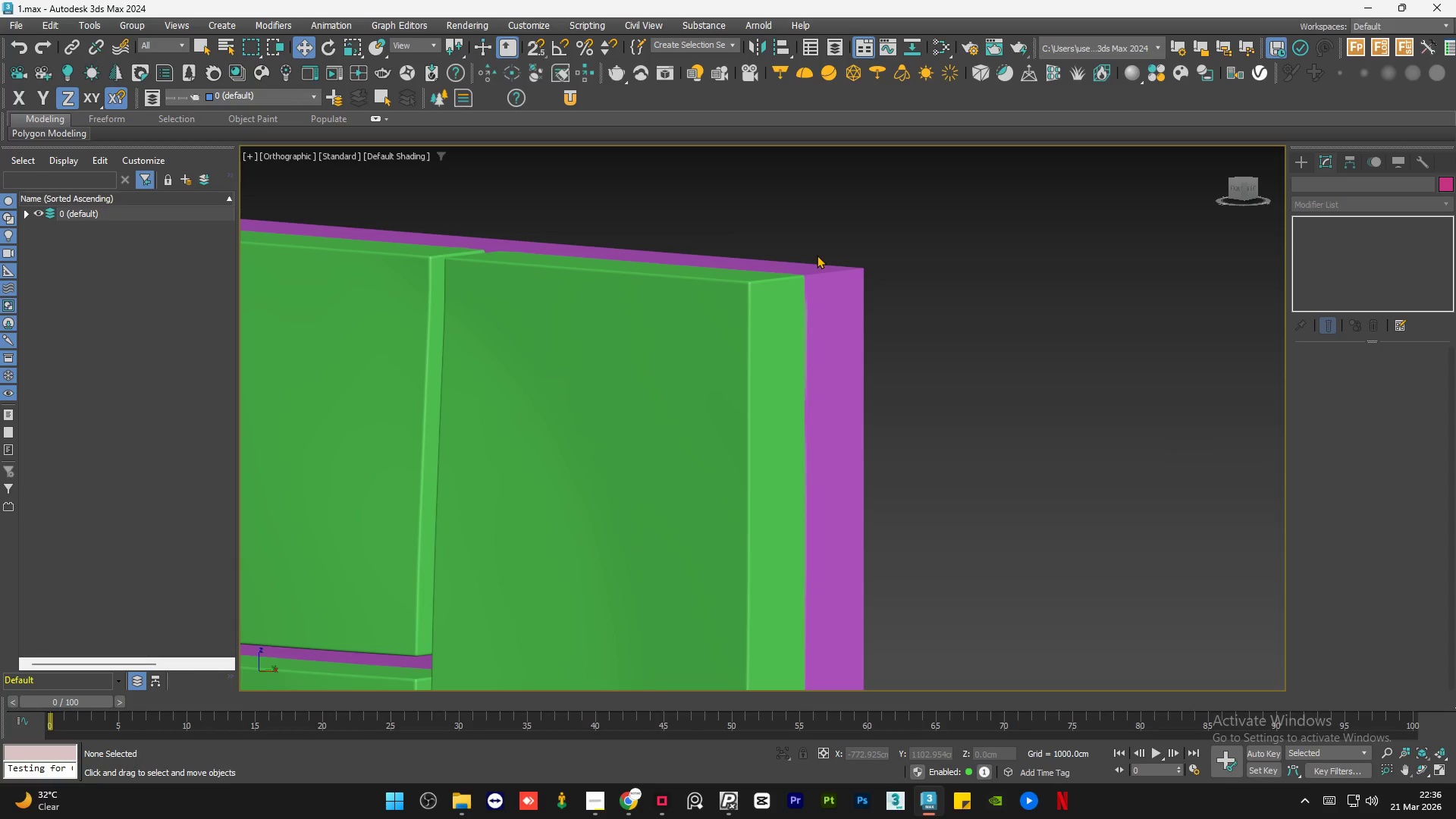 
wait(26.46)
 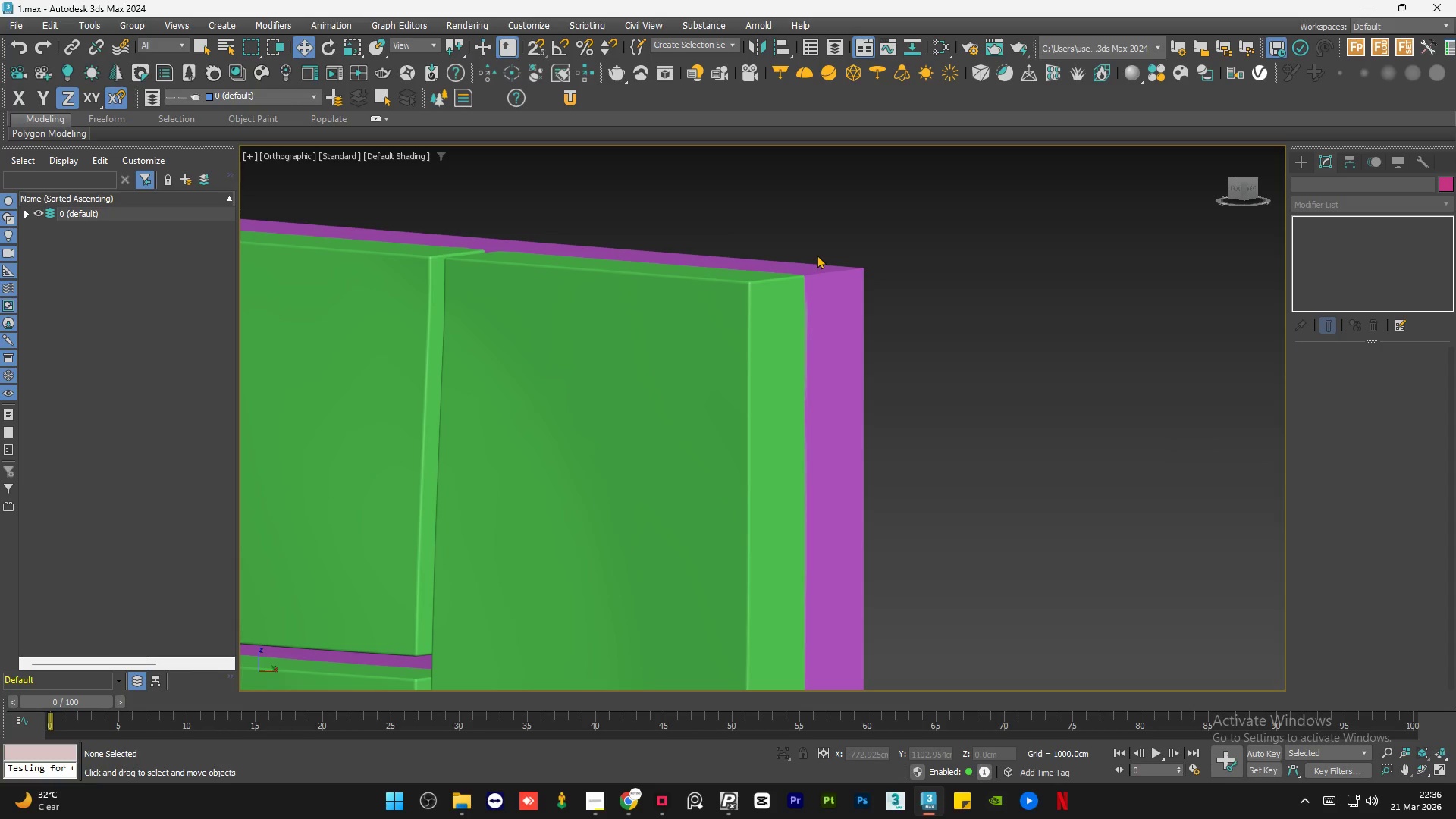 
left_click([930, 272])
 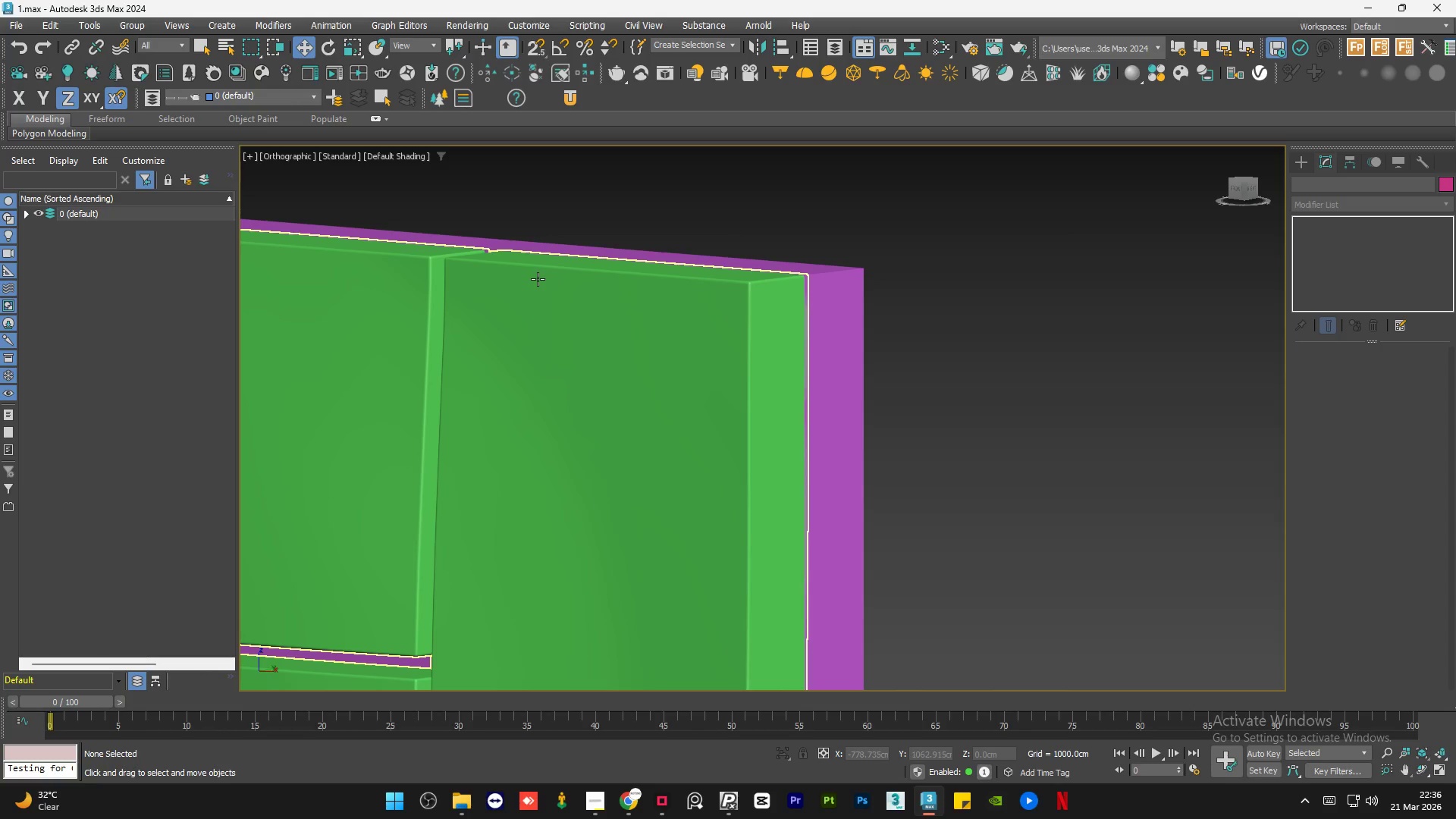 
left_click([538, 279])
 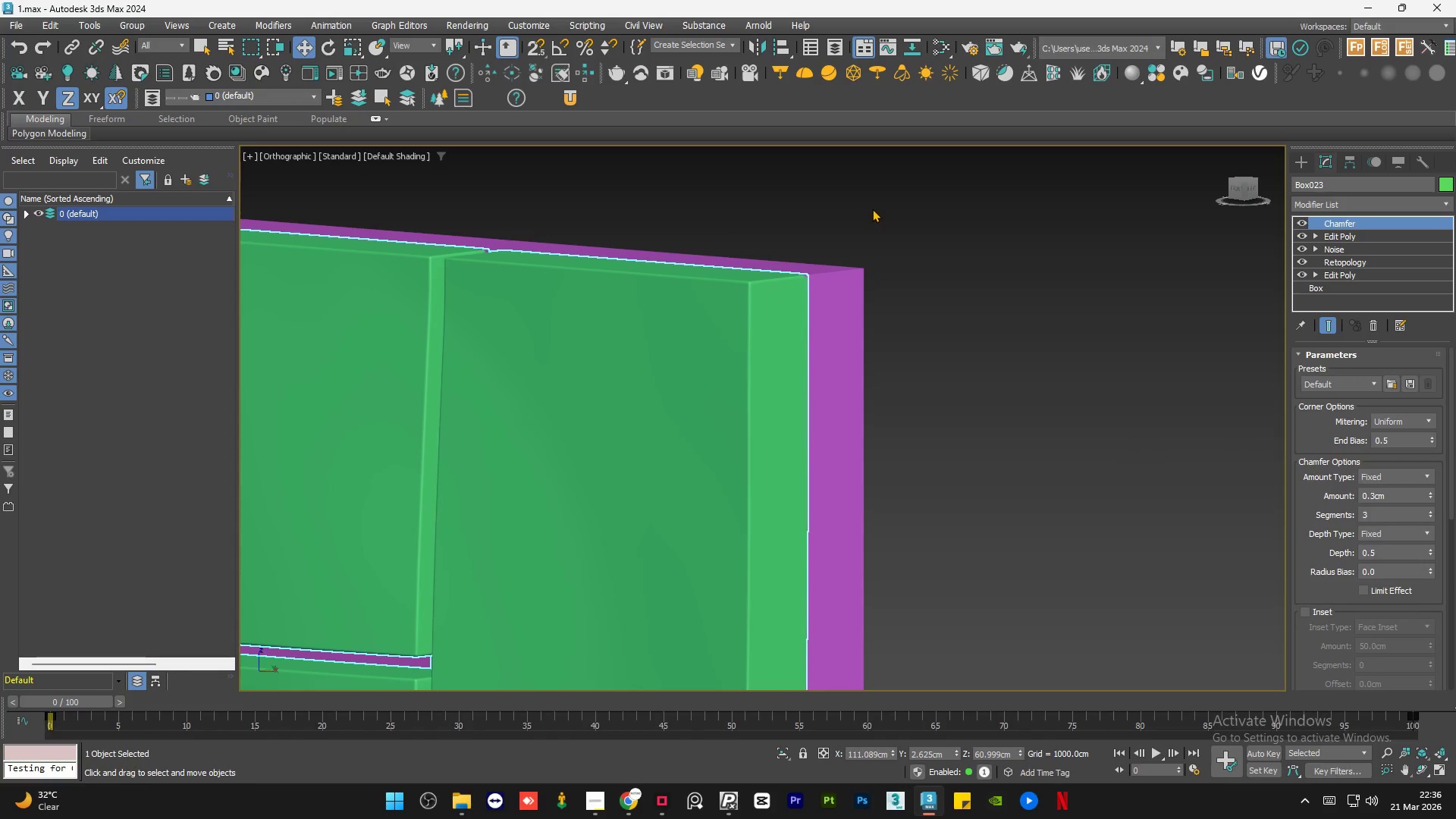 
left_click([874, 209])
 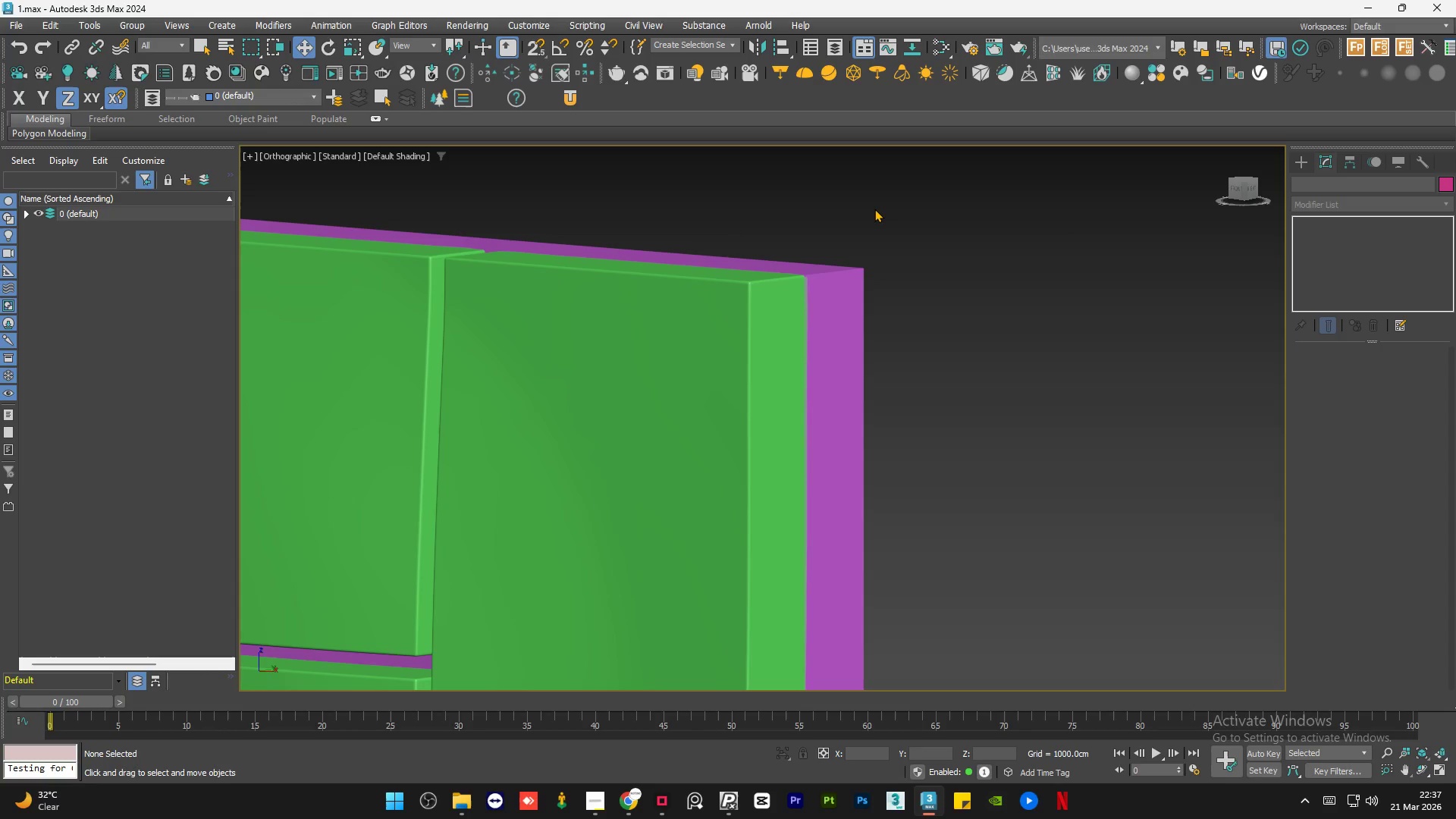 
wait(38.66)
 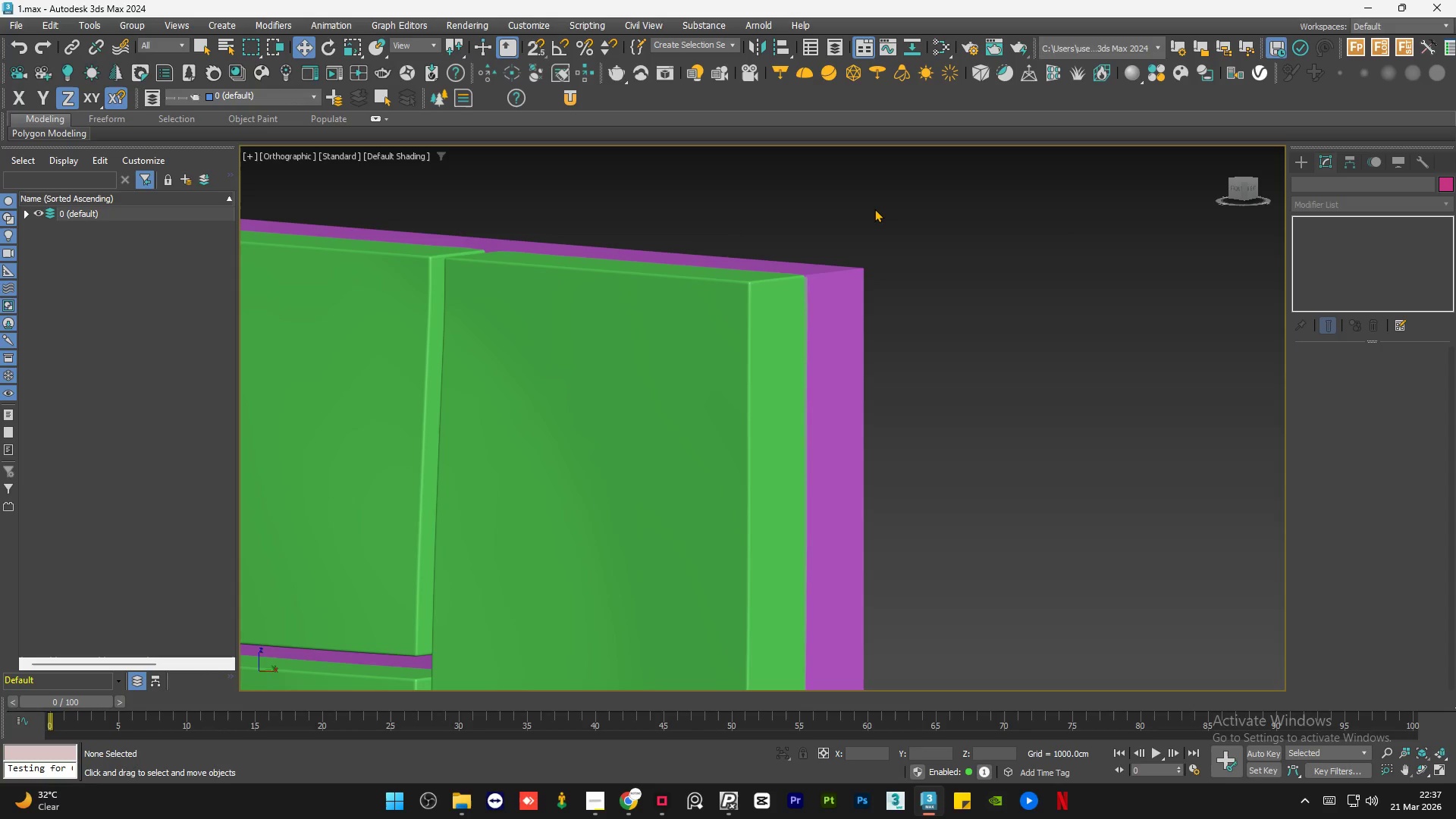 
left_click([893, 220])
 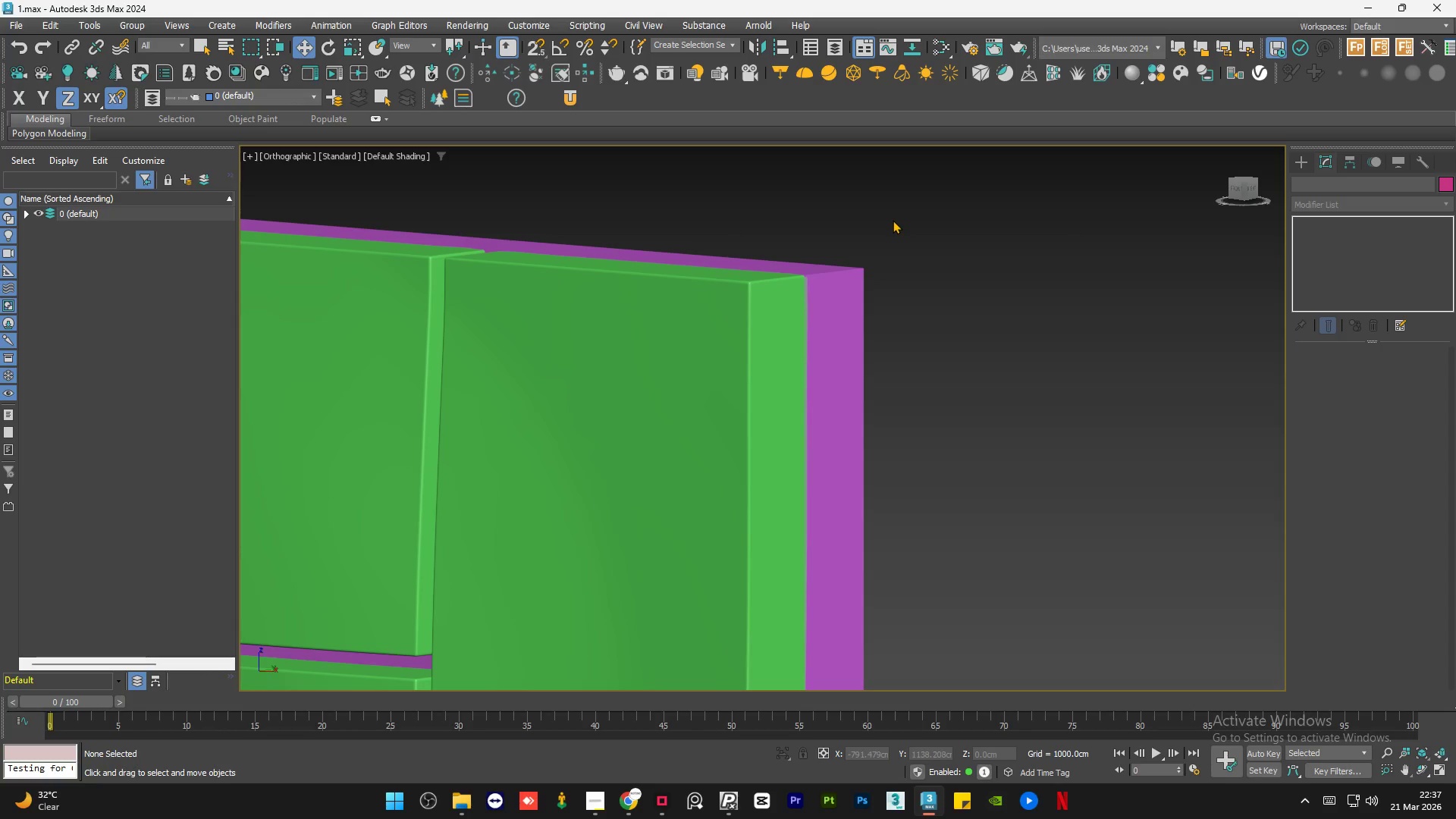 
wait(19.84)
 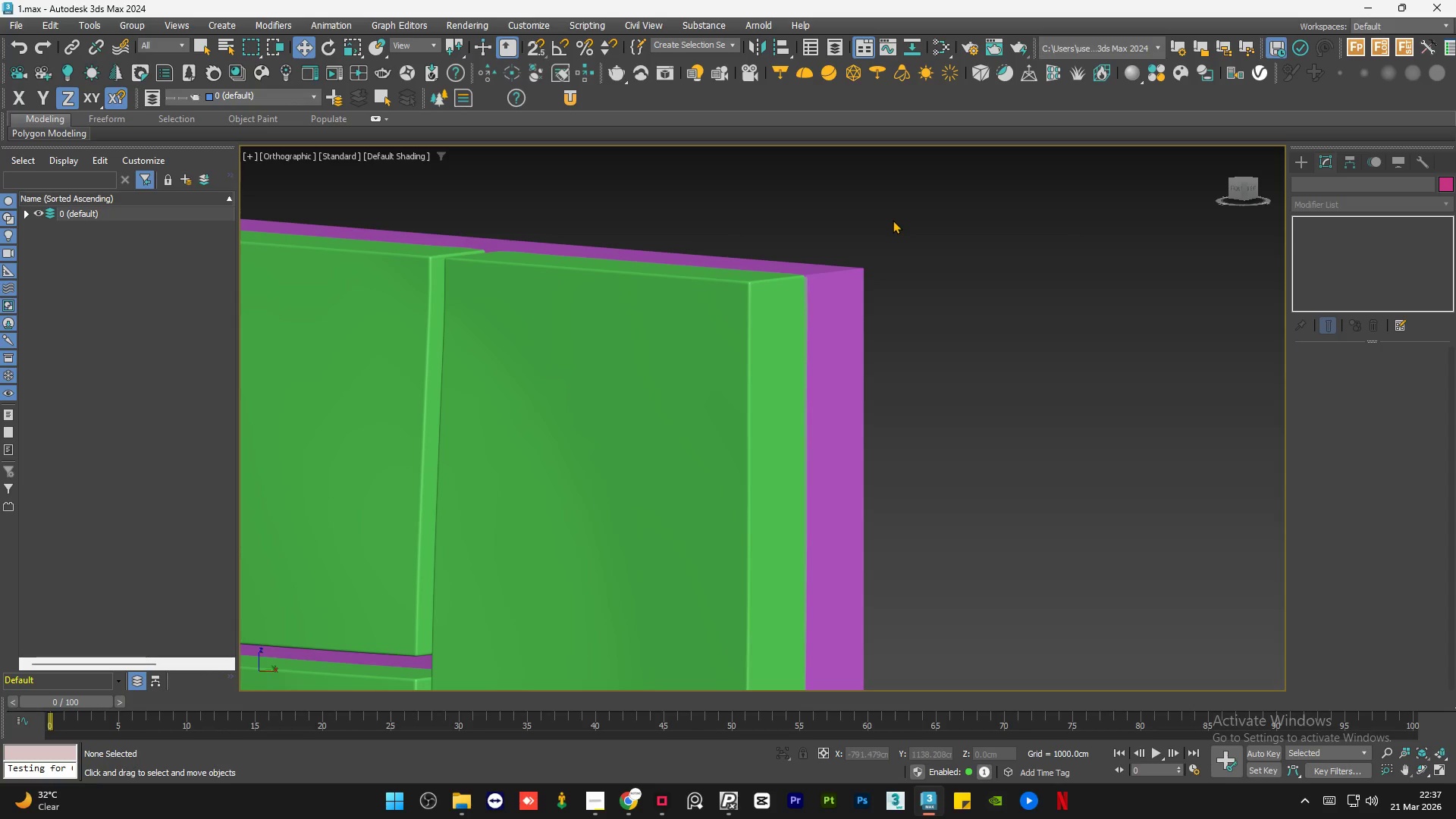 
left_click([853, 202])
 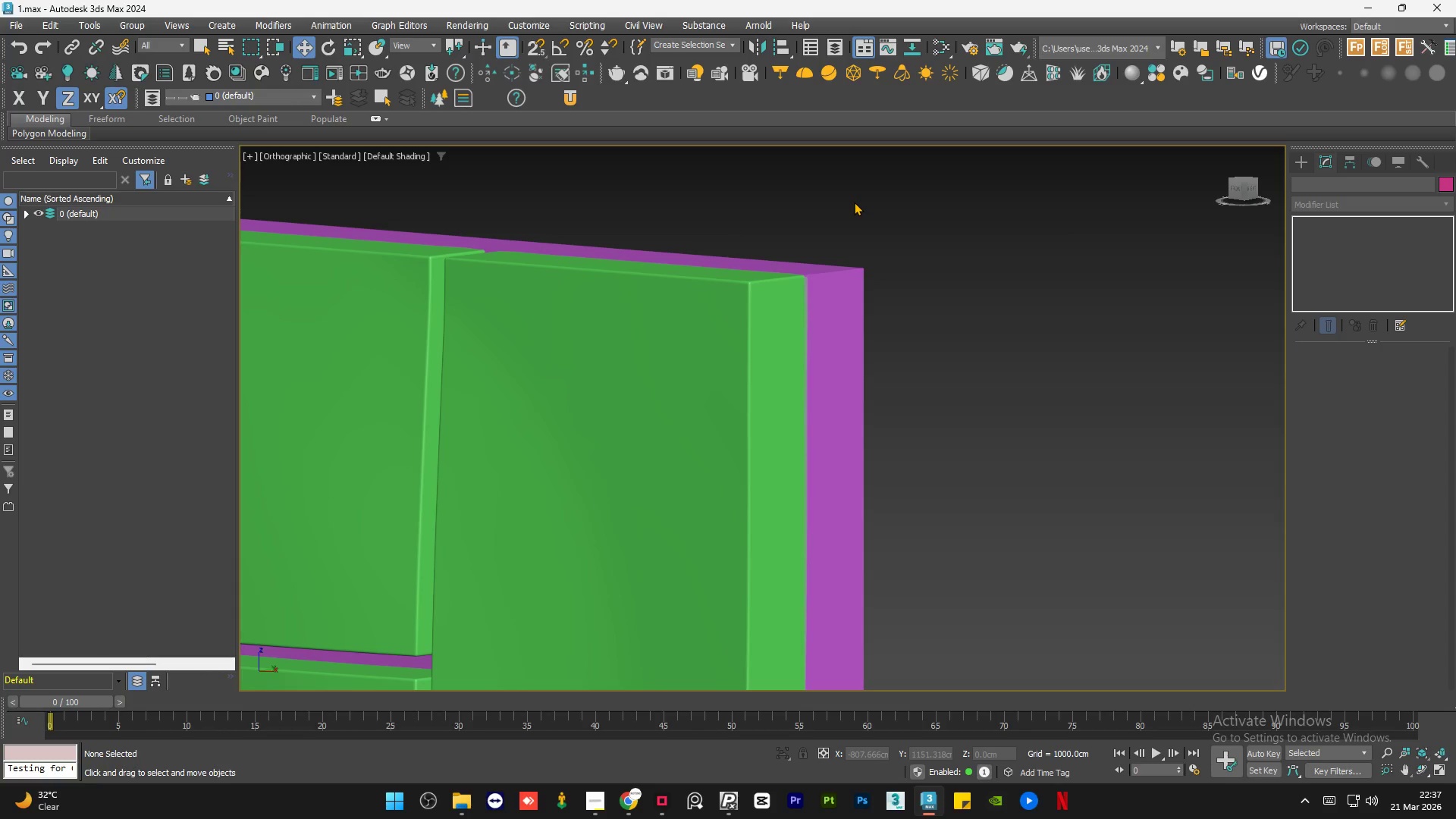 
wait(13.31)
 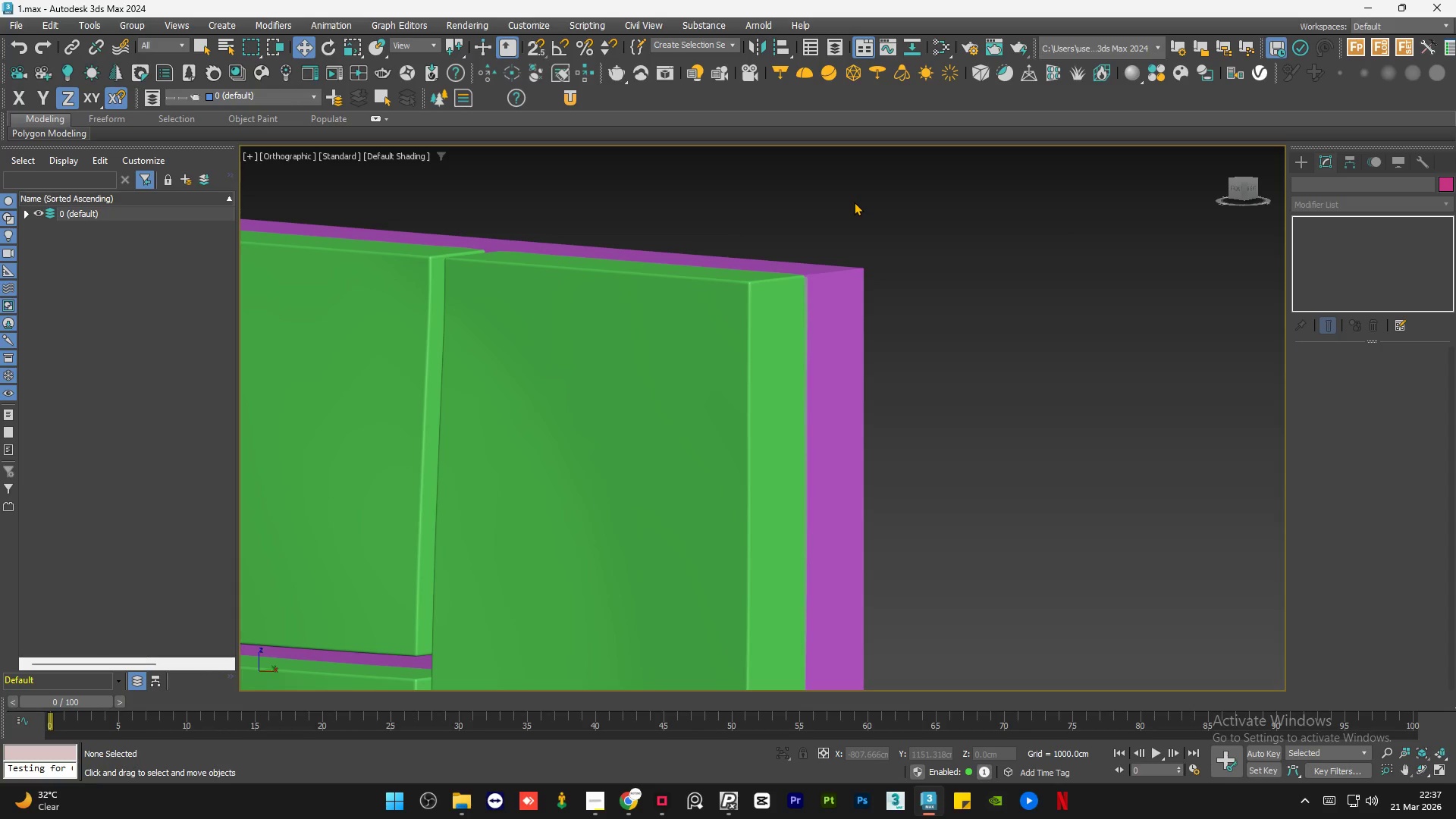 
left_click([626, 321])
 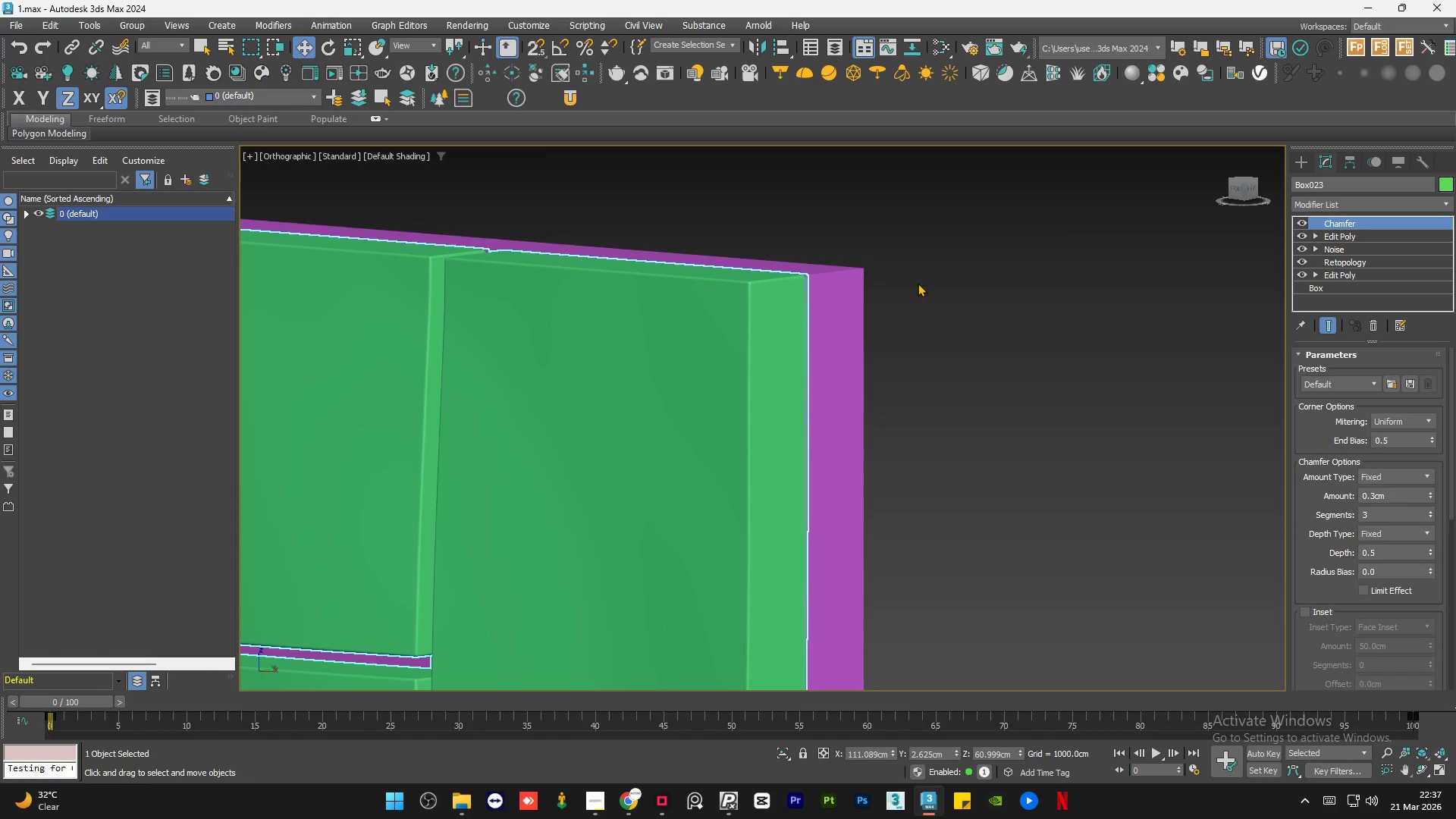 
left_click([918, 283])
 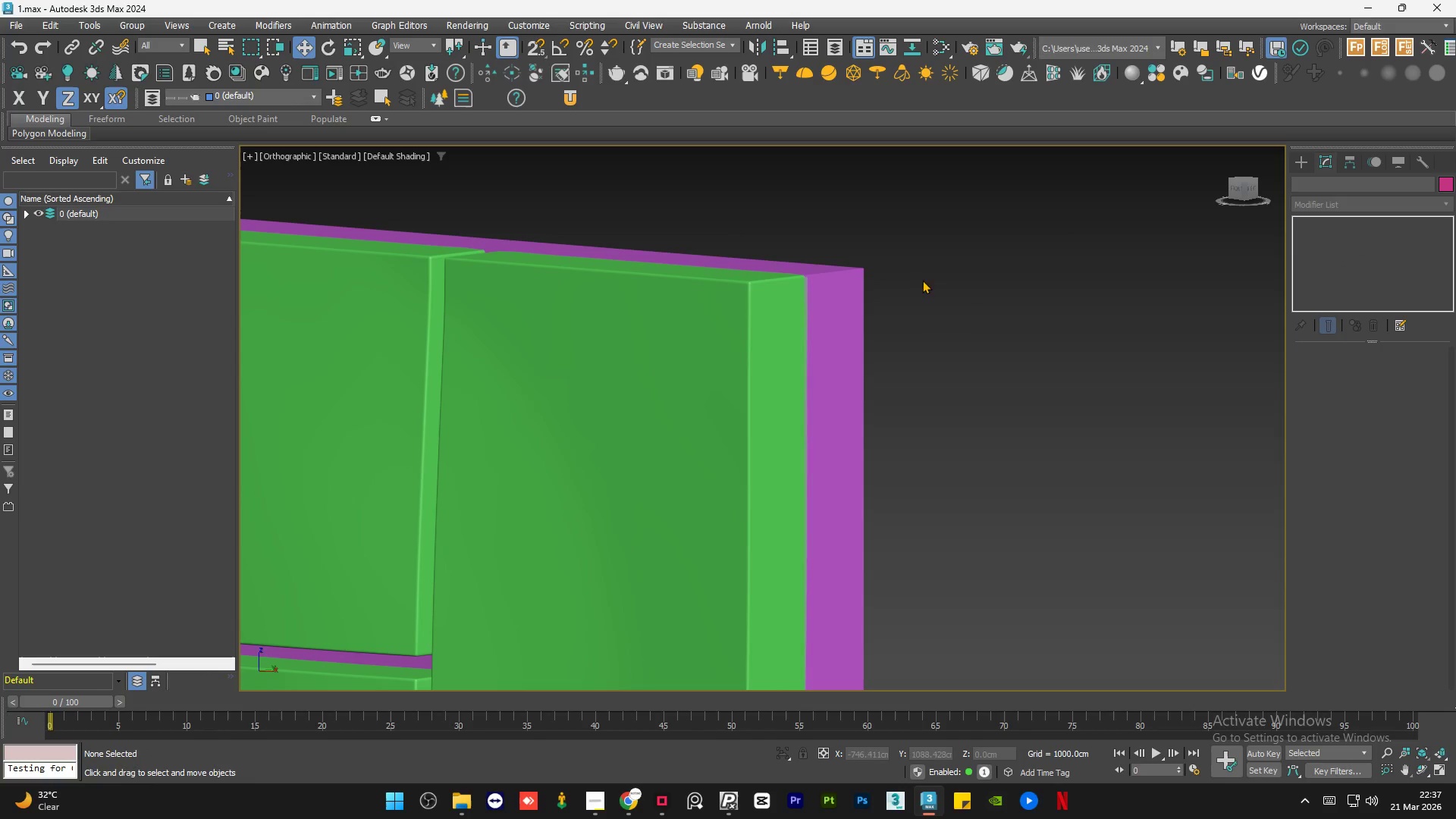 
scroll: coordinate [921, 221], scroll_direction: down, amount: 1.0
 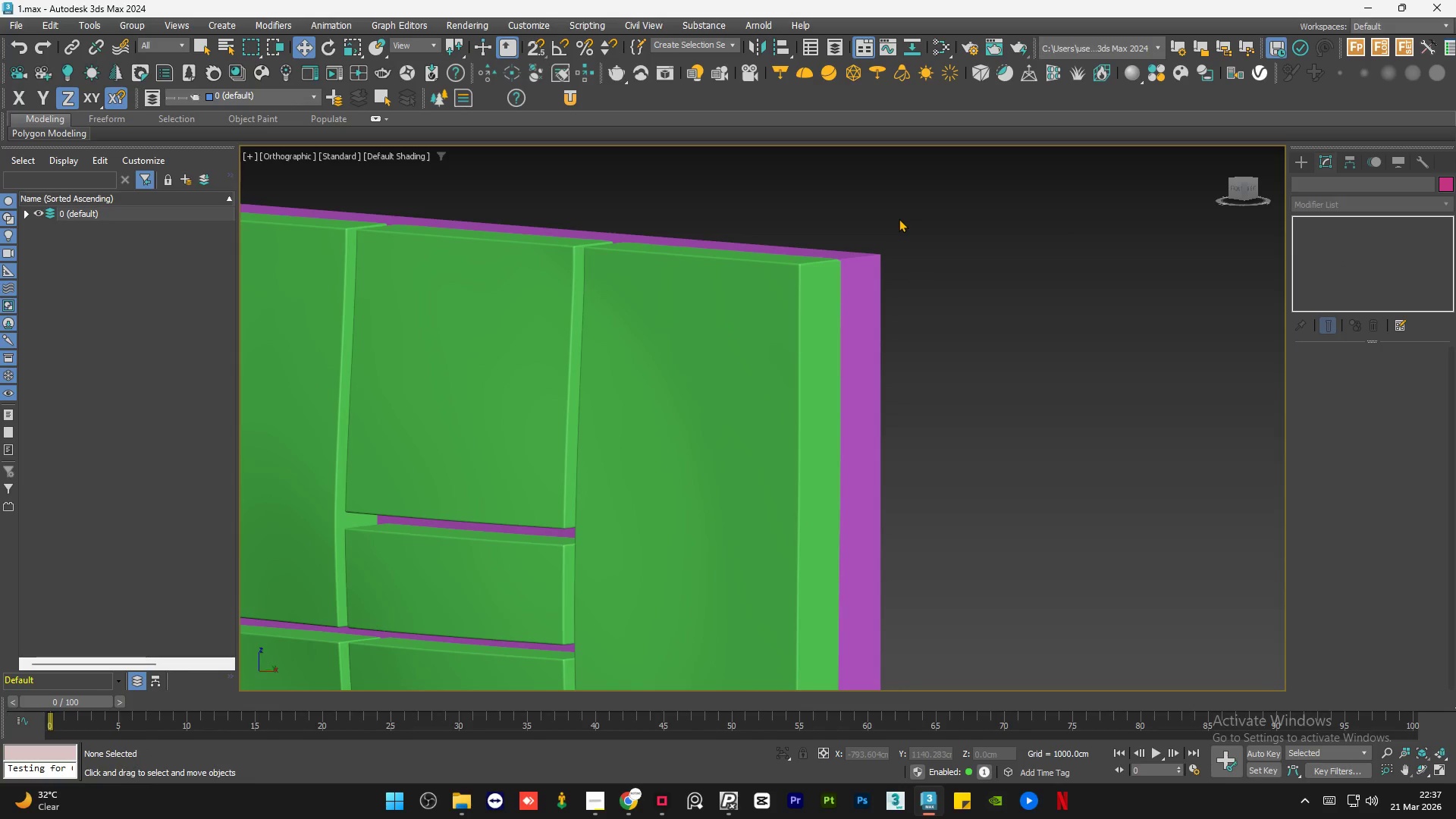 
left_click([899, 218])
 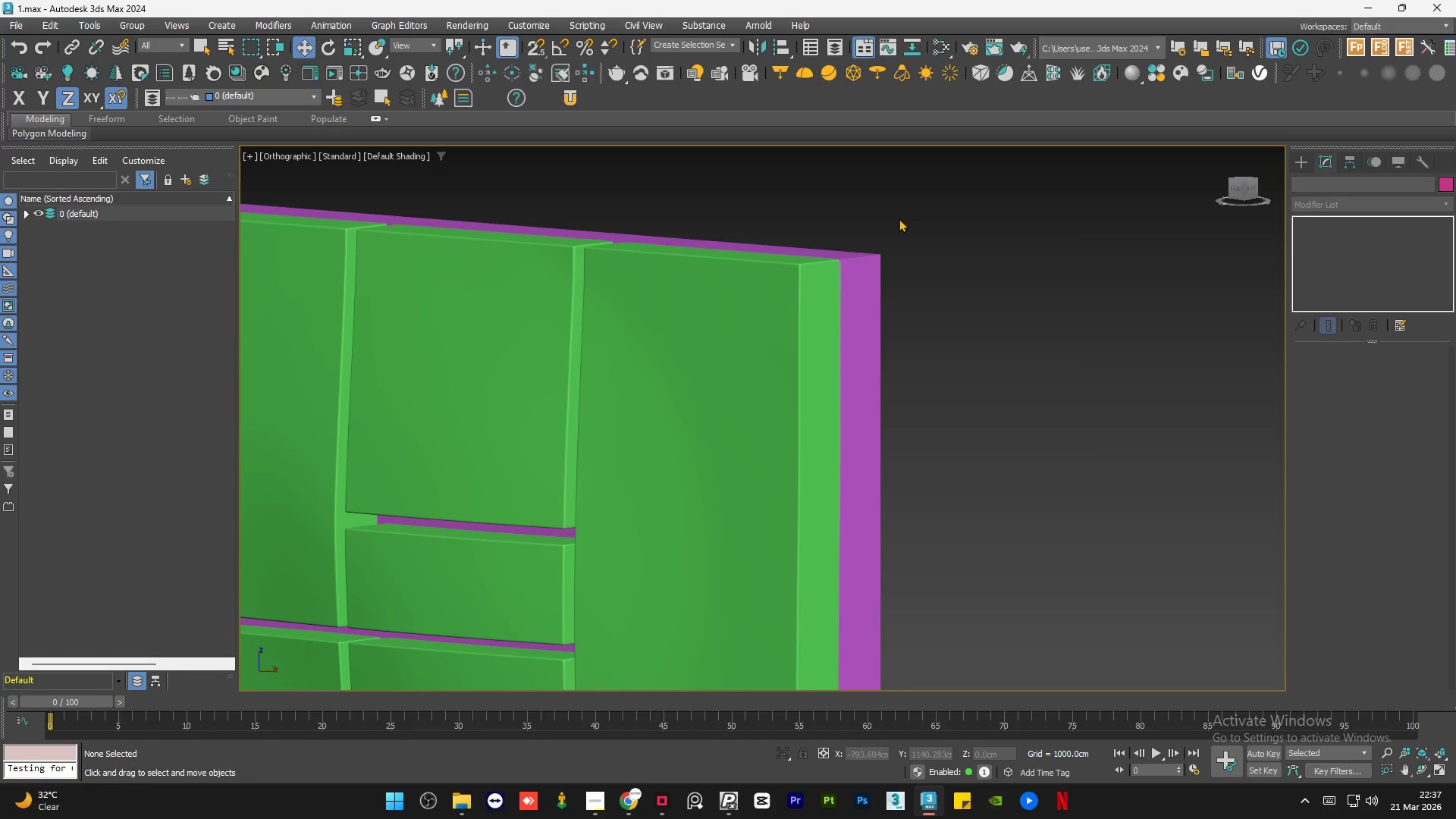 
scroll: coordinate [899, 218], scroll_direction: down, amount: 1.0
 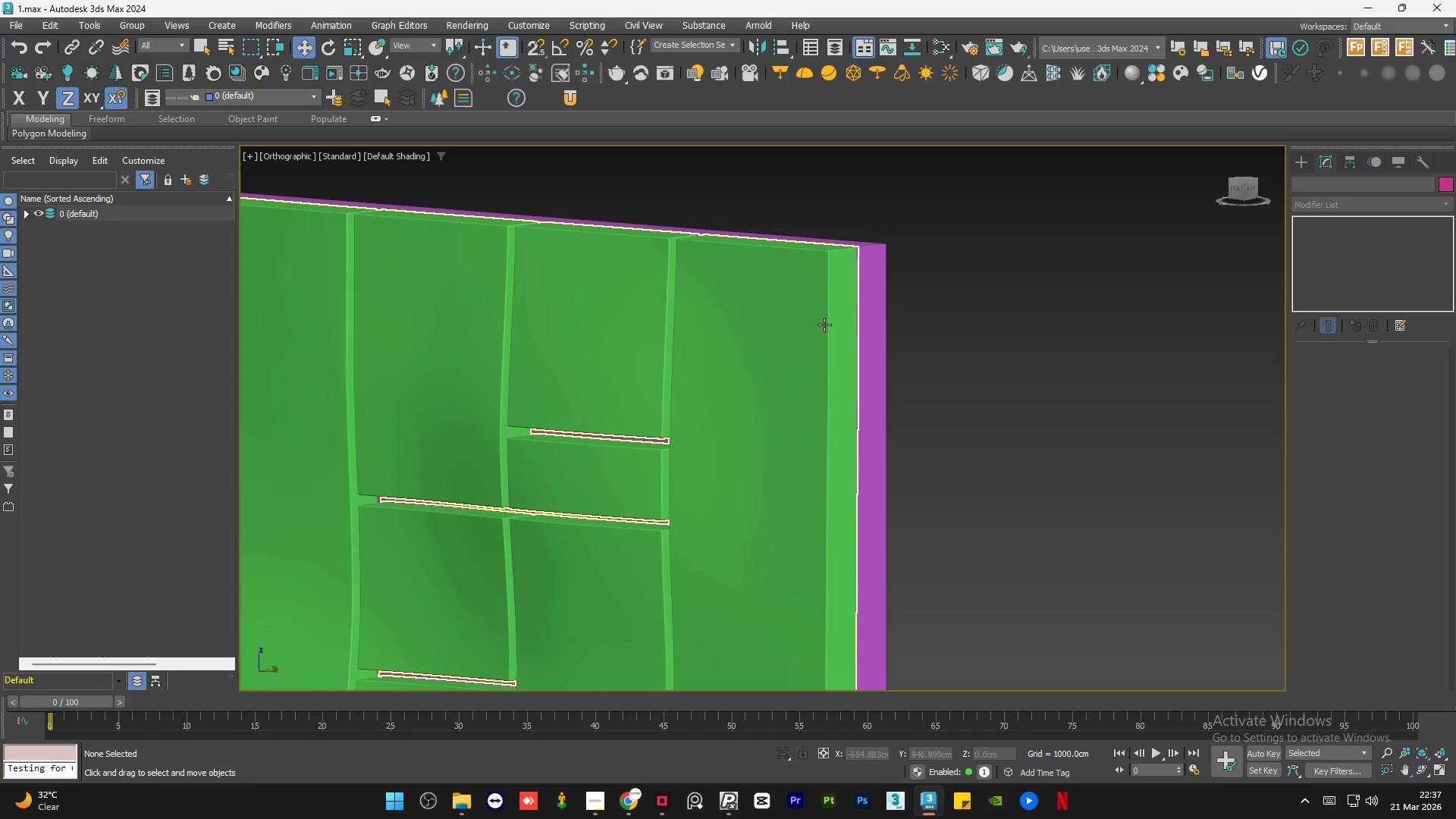 
left_click([824, 325])
 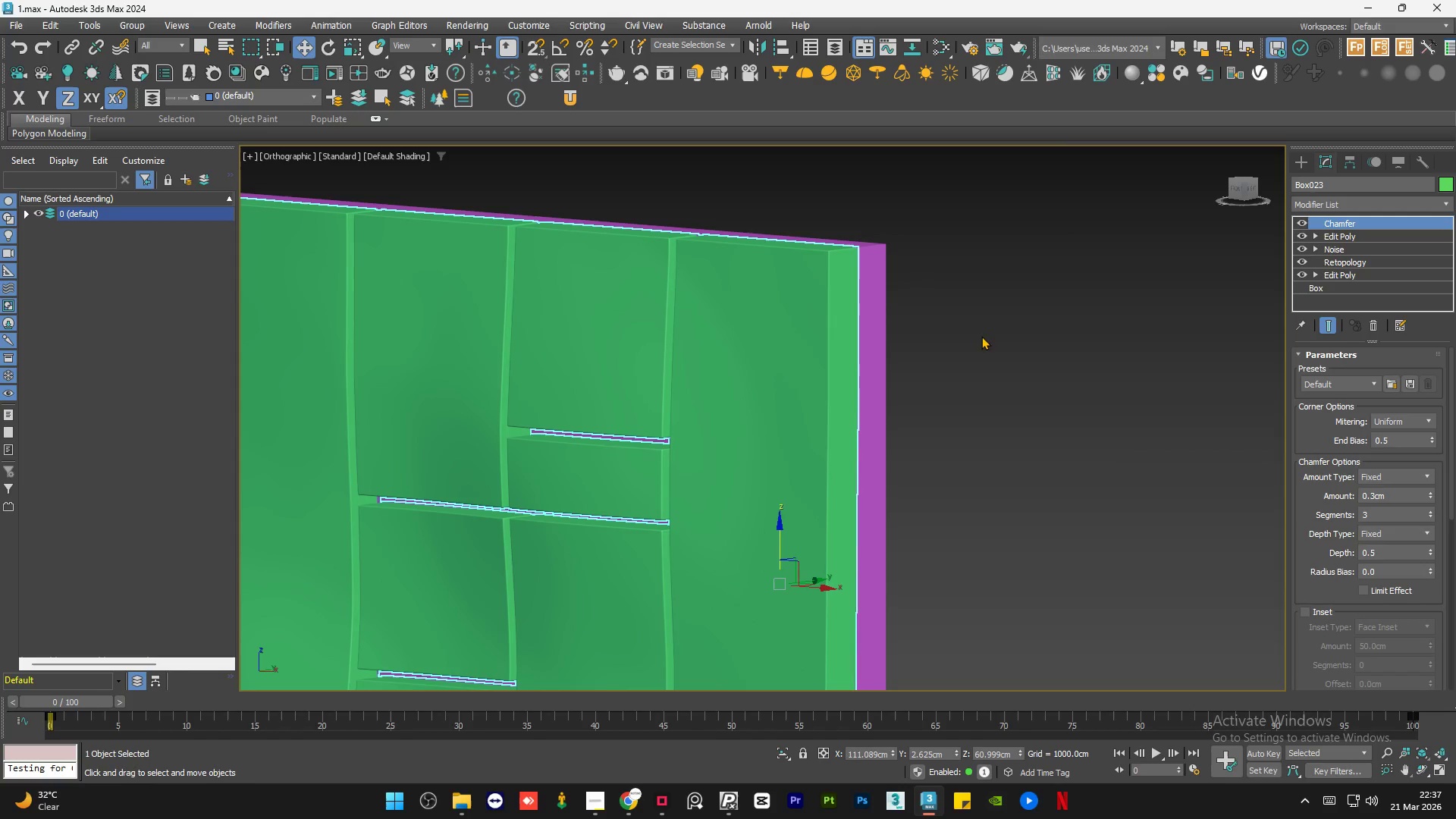 
left_click([1040, 337])
 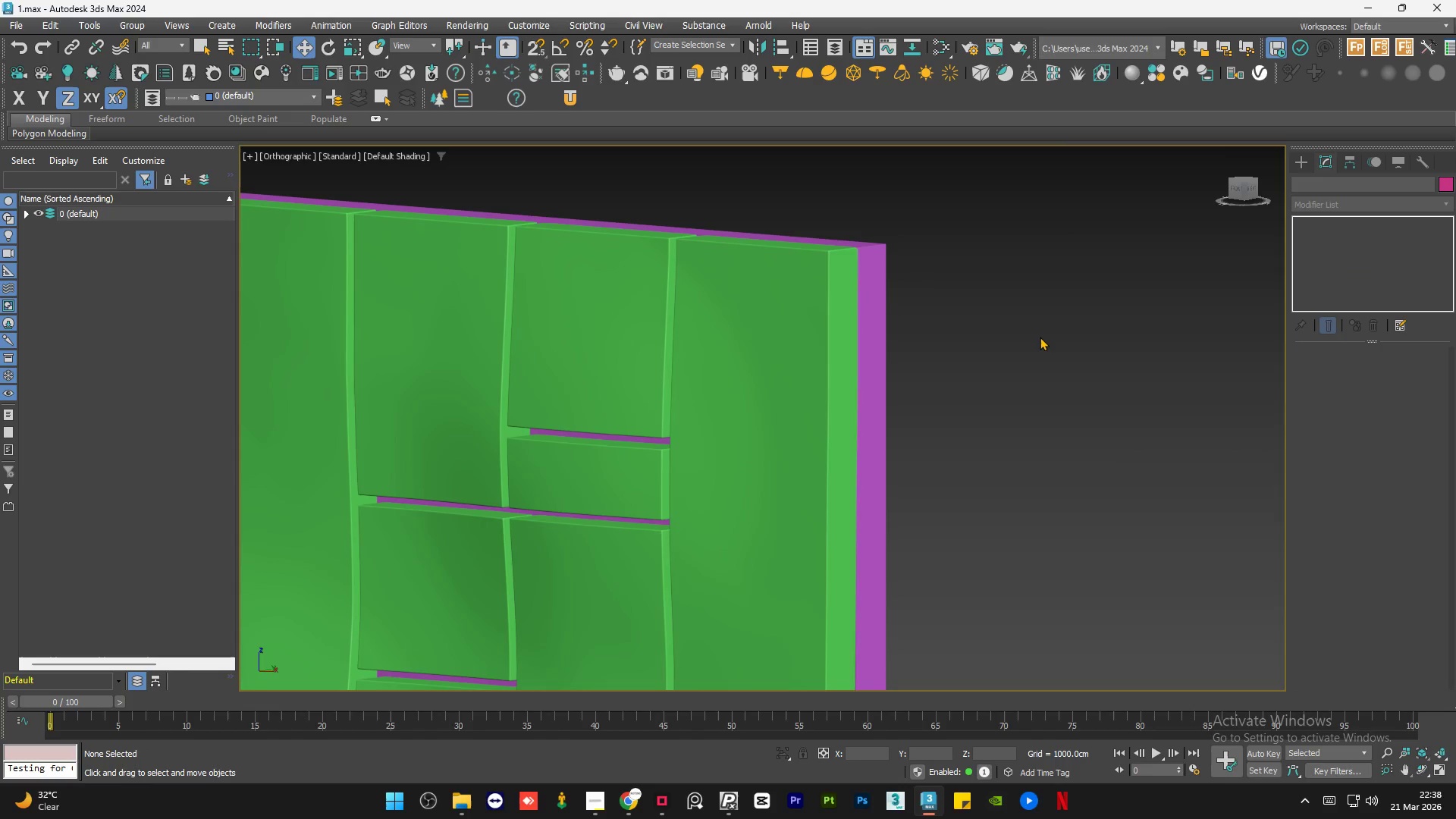 
left_click([1031, 341])
 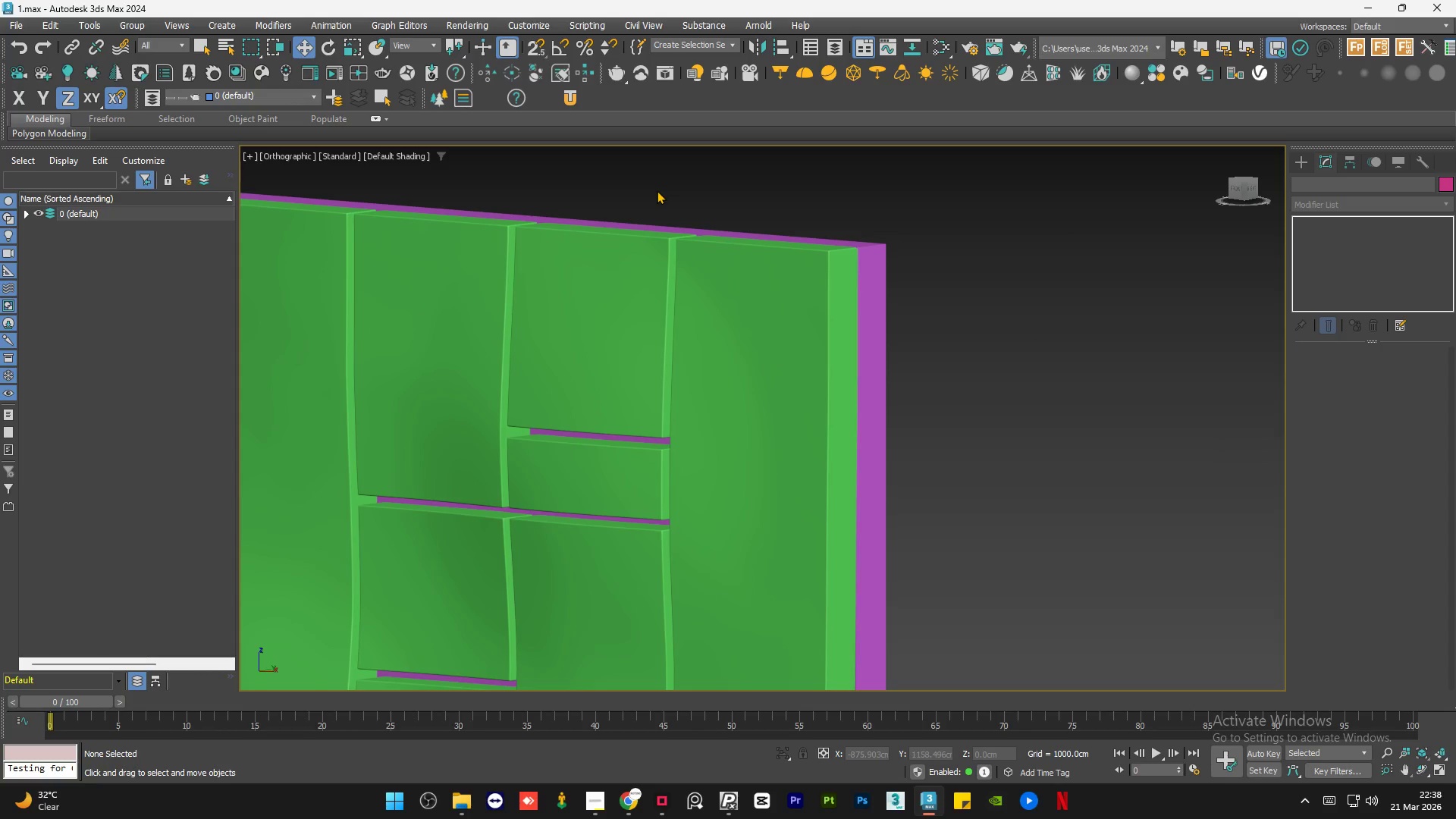 
scroll: coordinate [677, 233], scroll_direction: up, amount: 3.0
 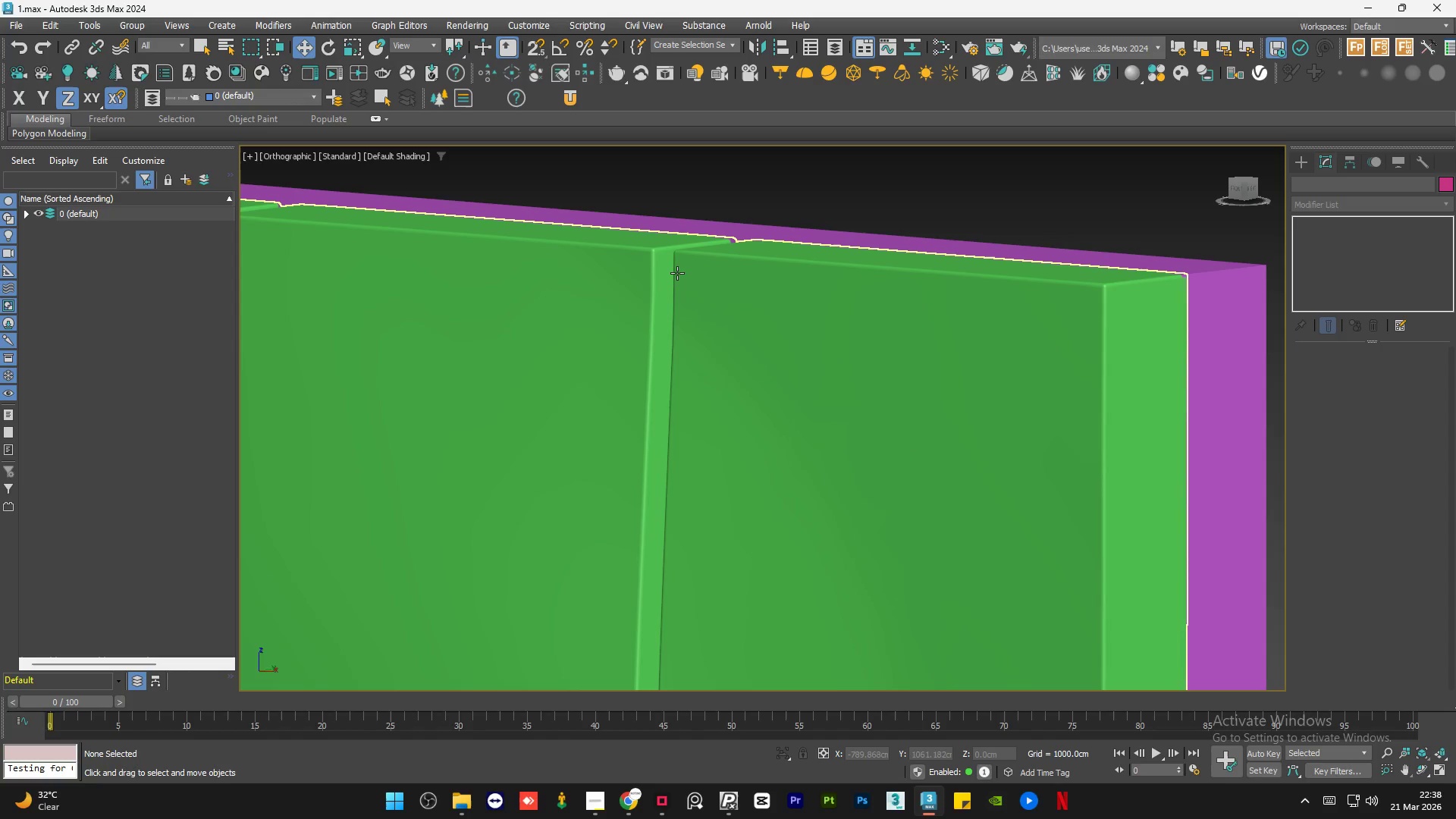 
left_click([677, 273])
 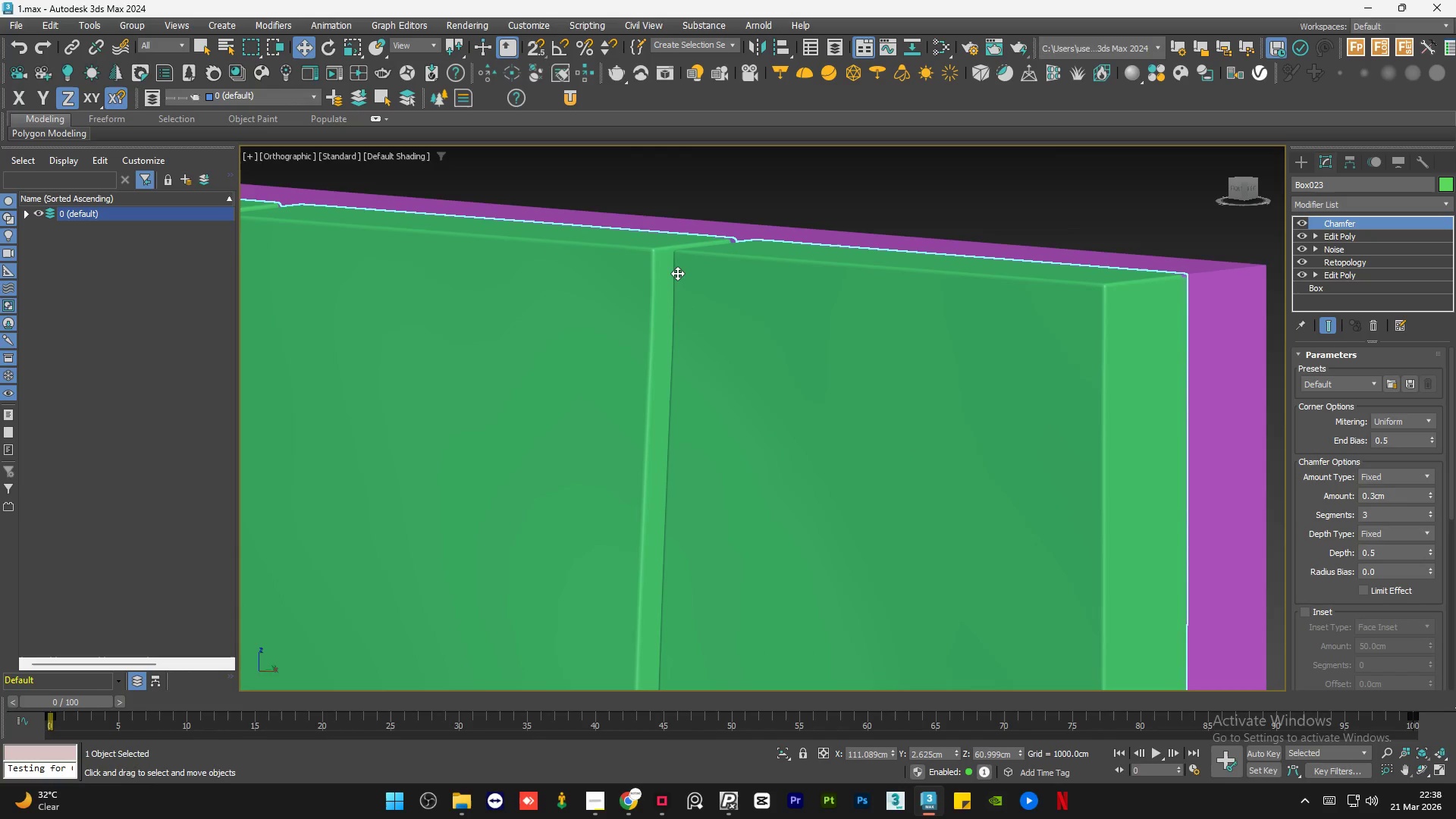 
scroll: coordinate [677, 273], scroll_direction: down, amount: 3.0
 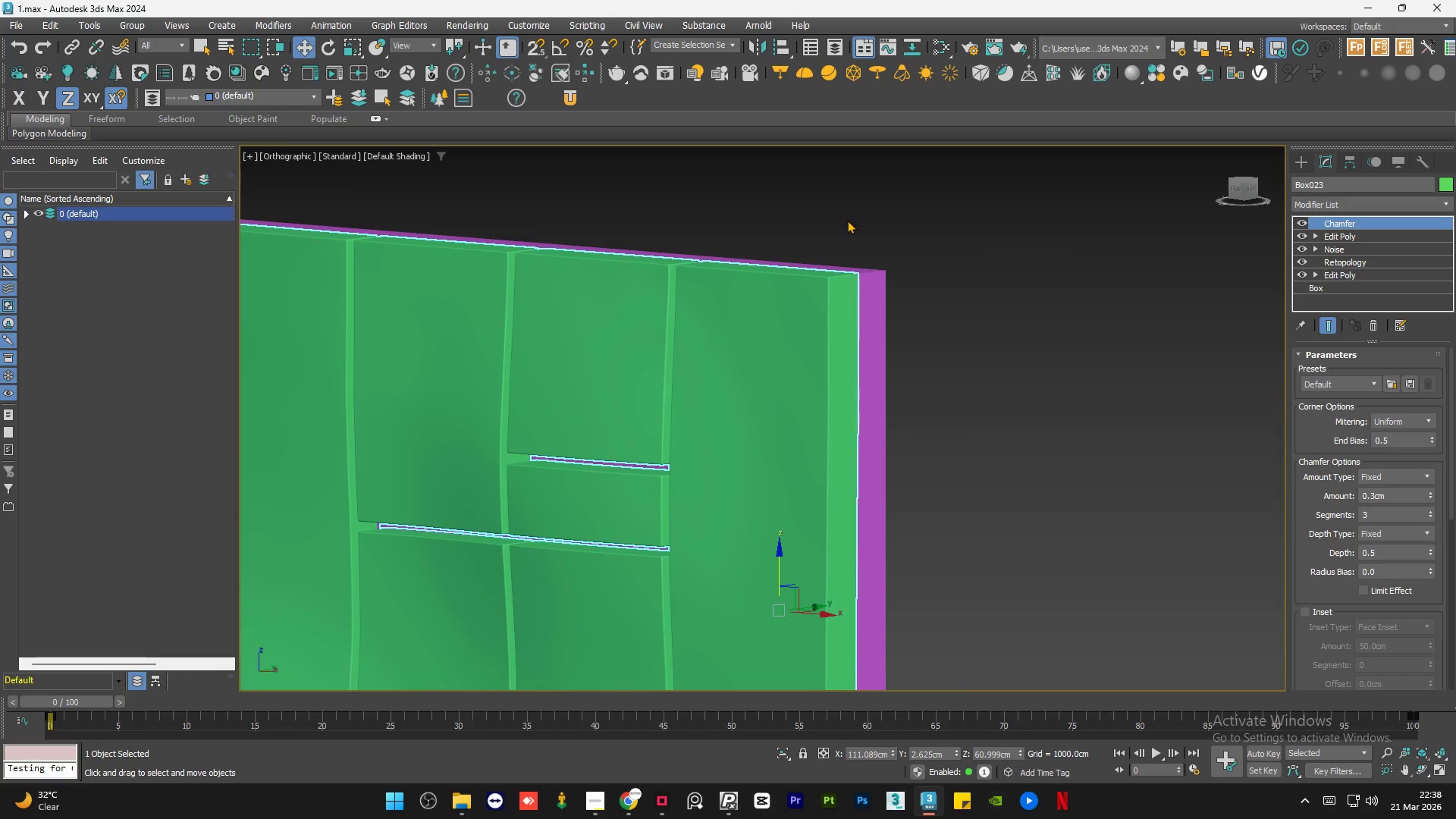 
left_click([847, 219])
 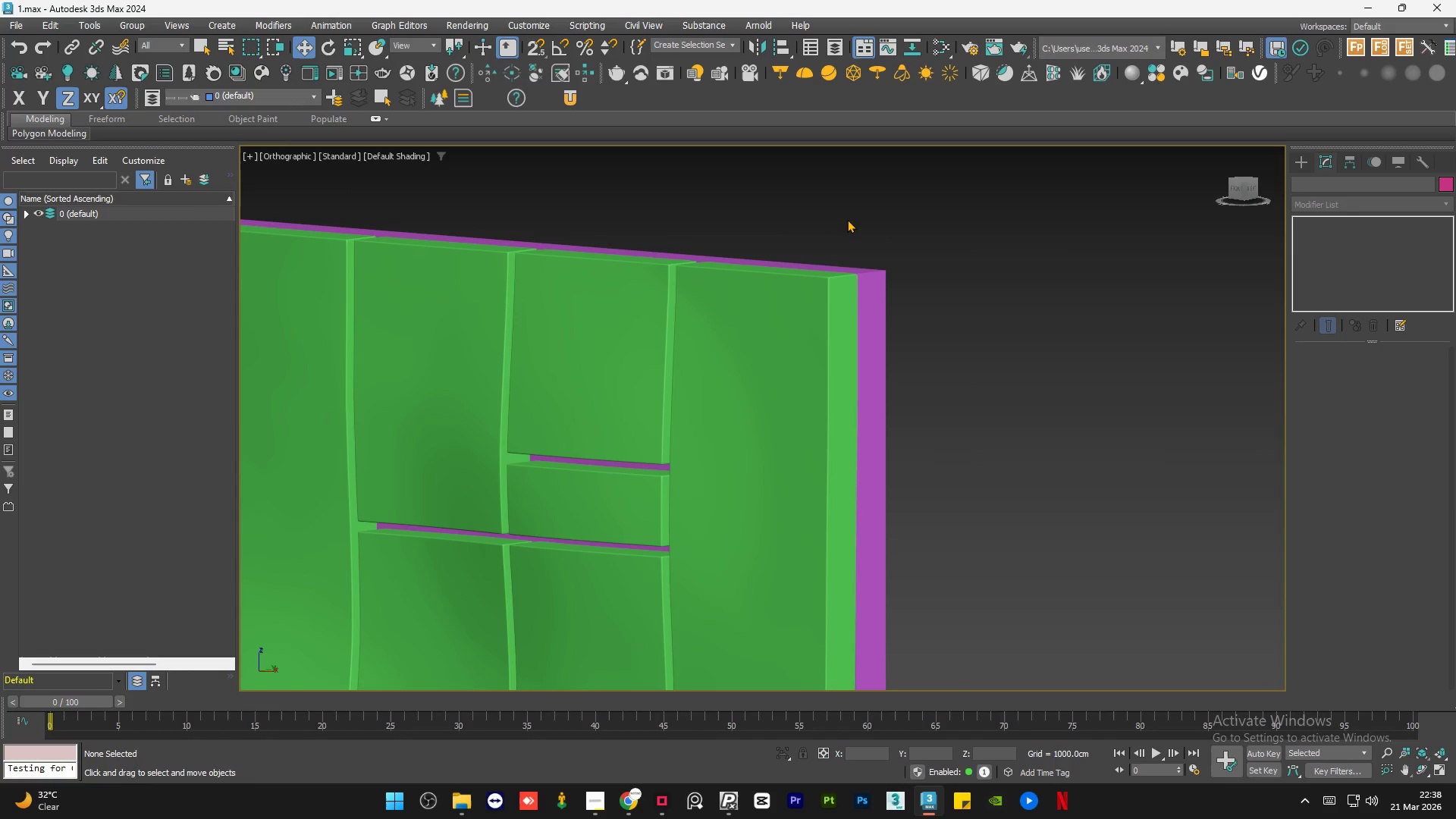 
left_click([847, 219])
 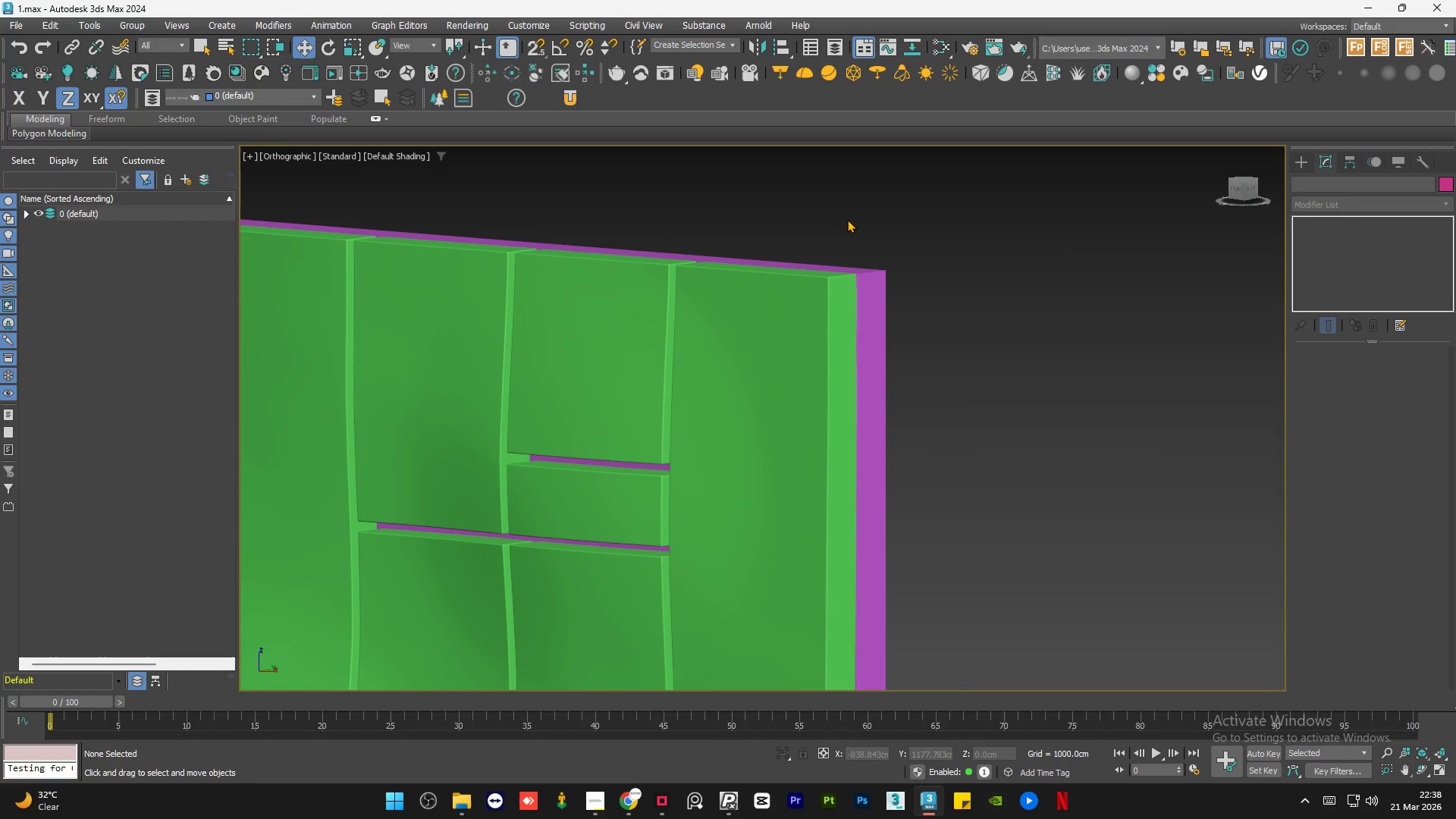 
left_click([847, 219])
 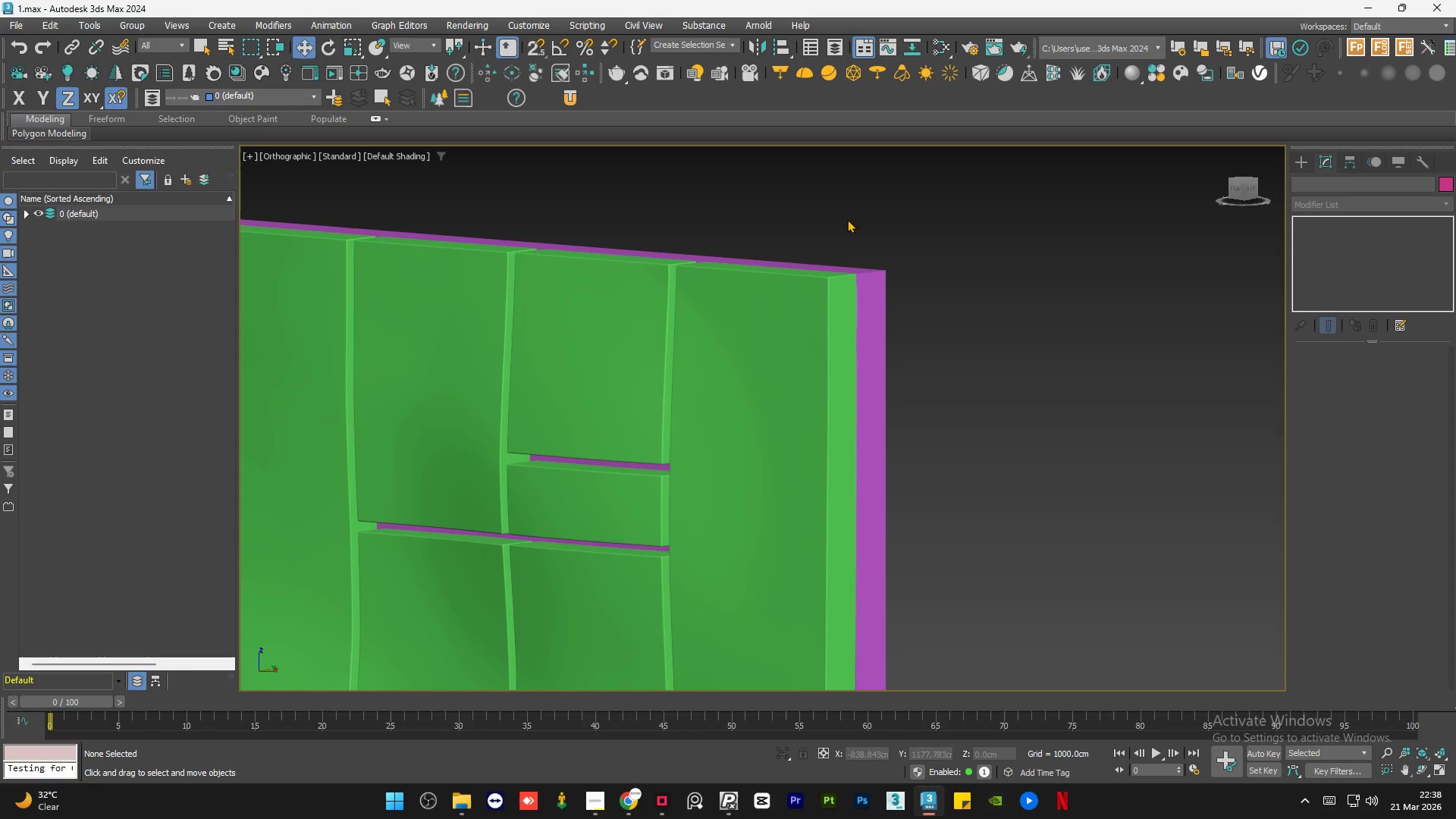 
scroll: coordinate [847, 219], scroll_direction: down, amount: 1.0
 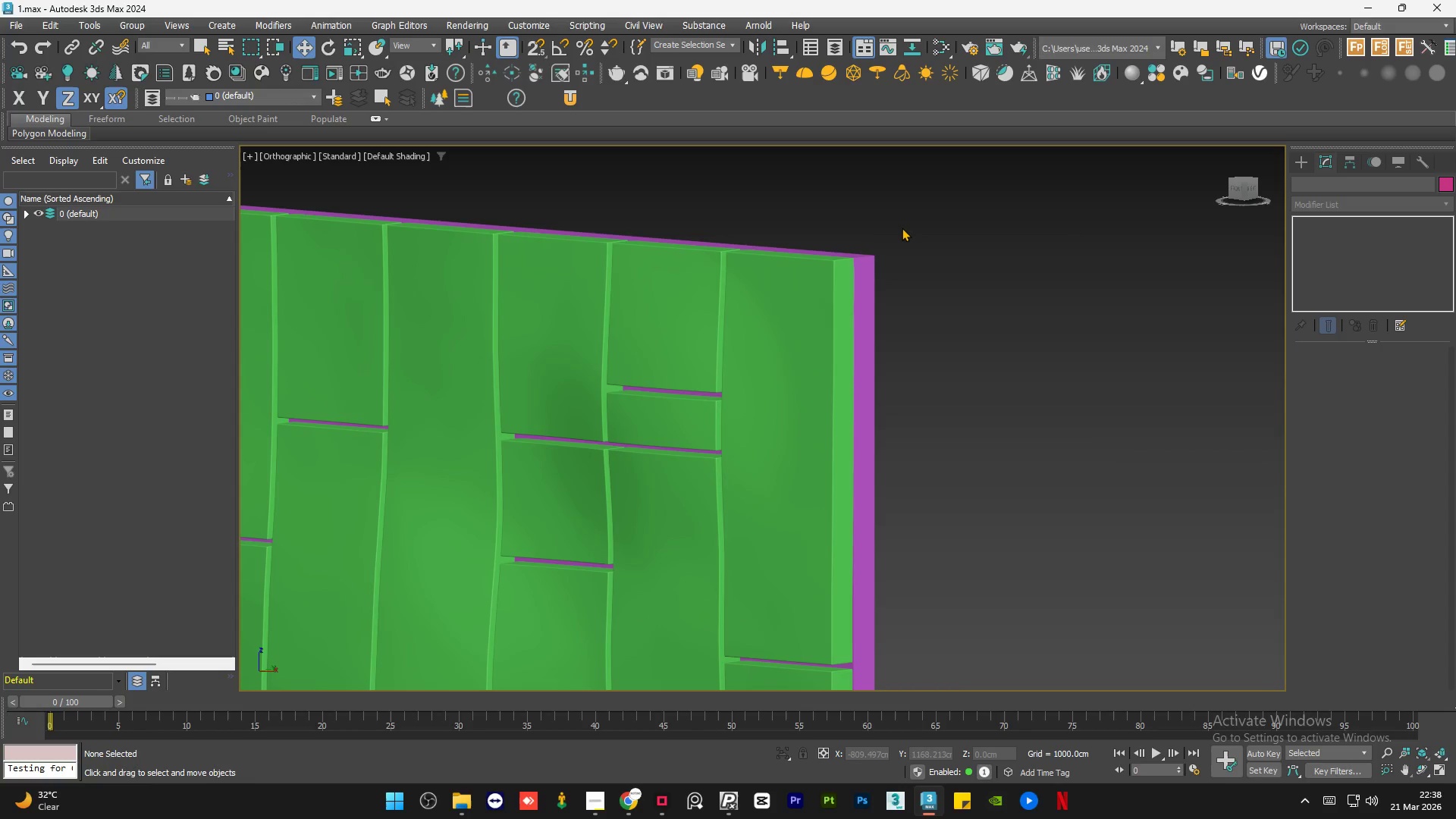 
wait(10.28)
 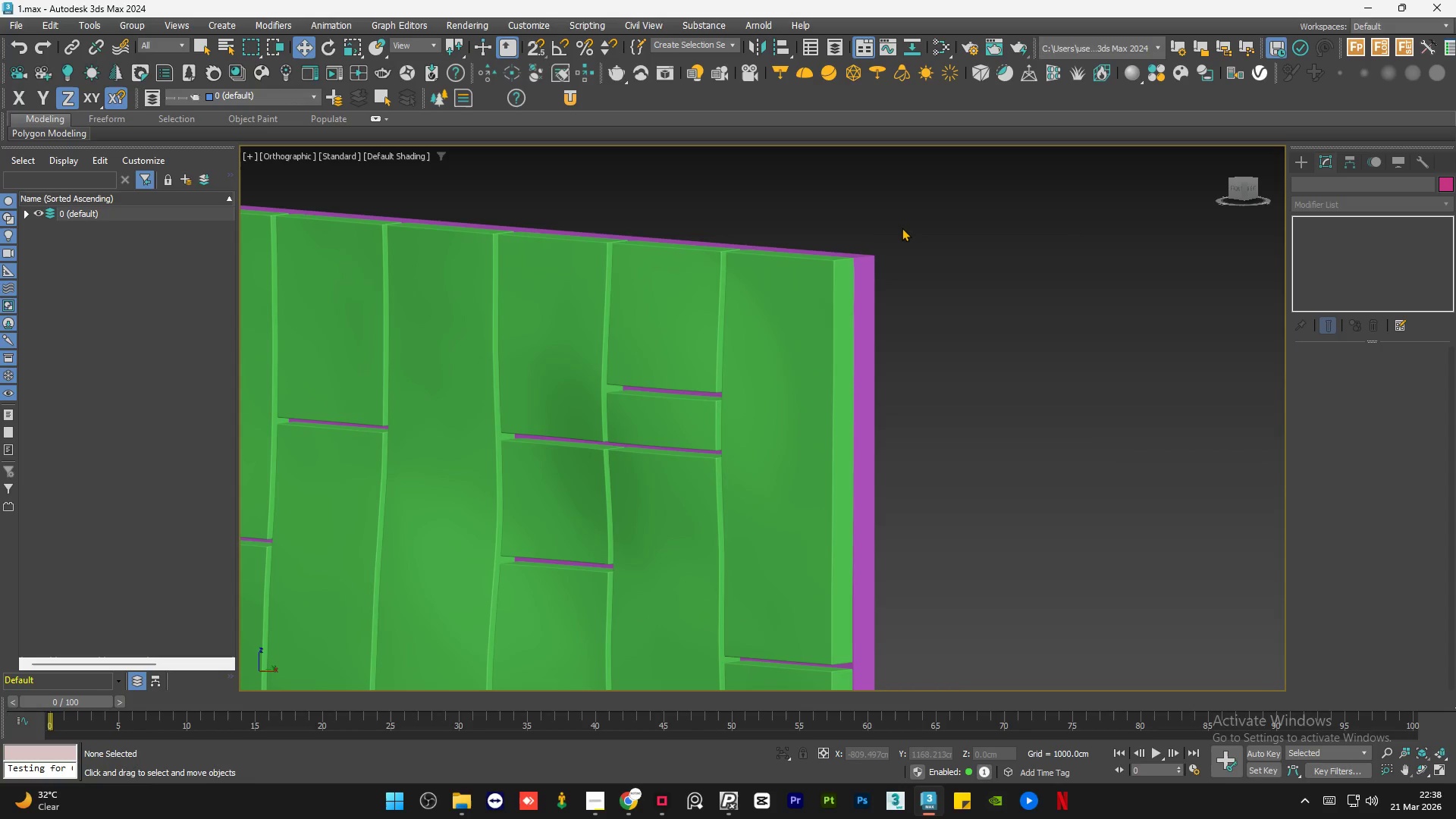 
left_click([902, 228])
 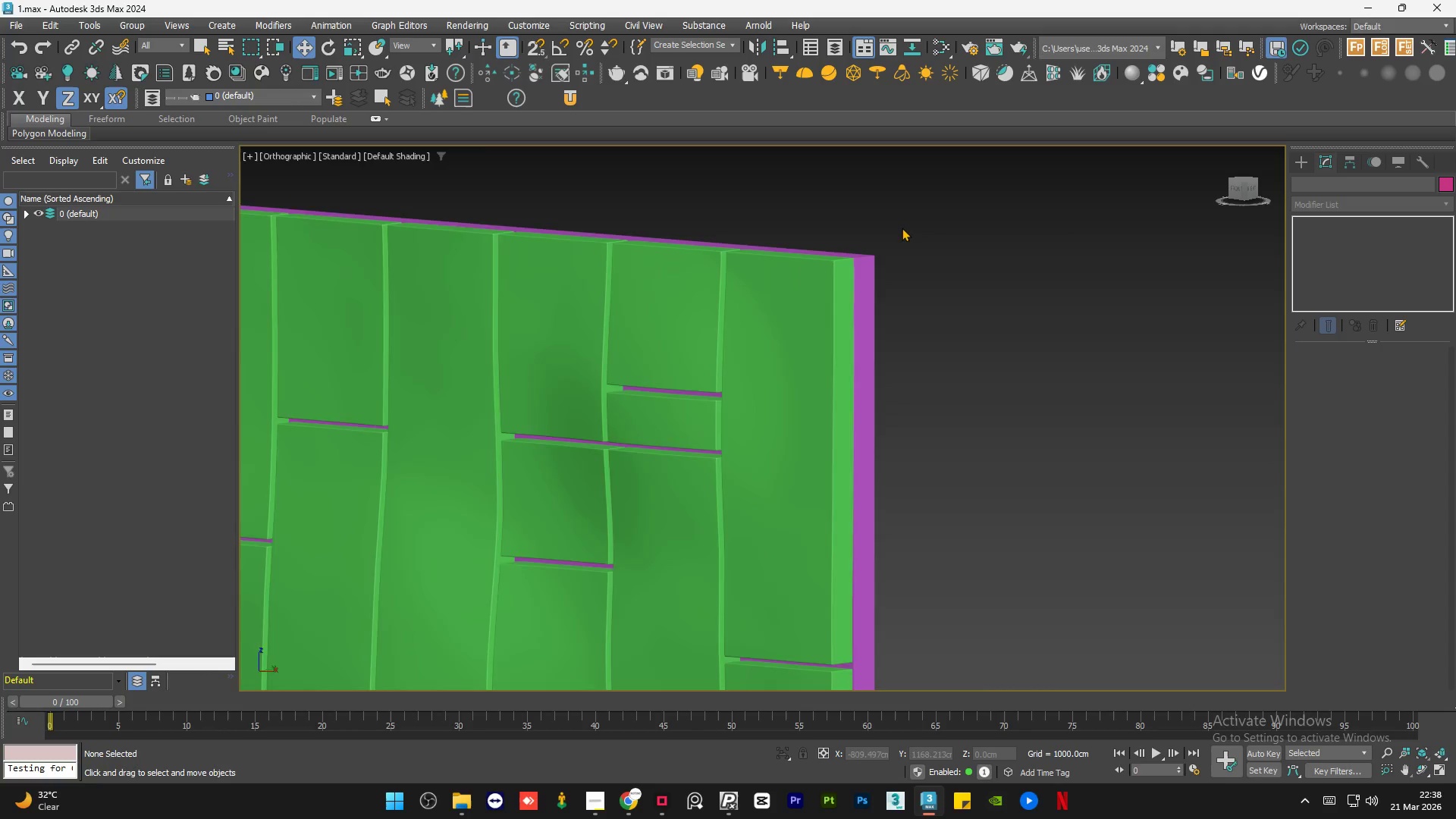 
left_click([807, 324])
 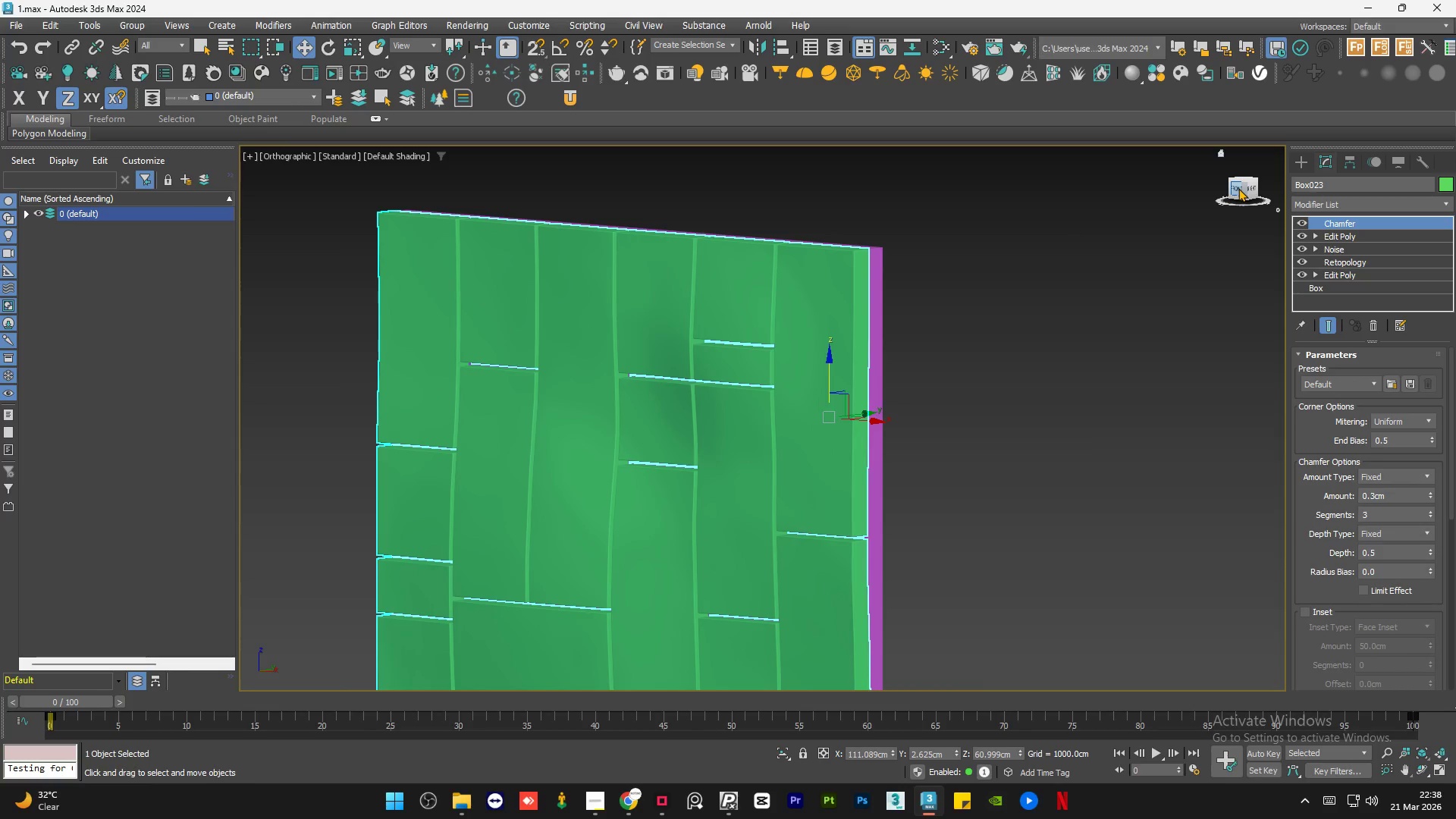 
scroll: coordinate [902, 228], scroll_direction: down, amount: 1.0
 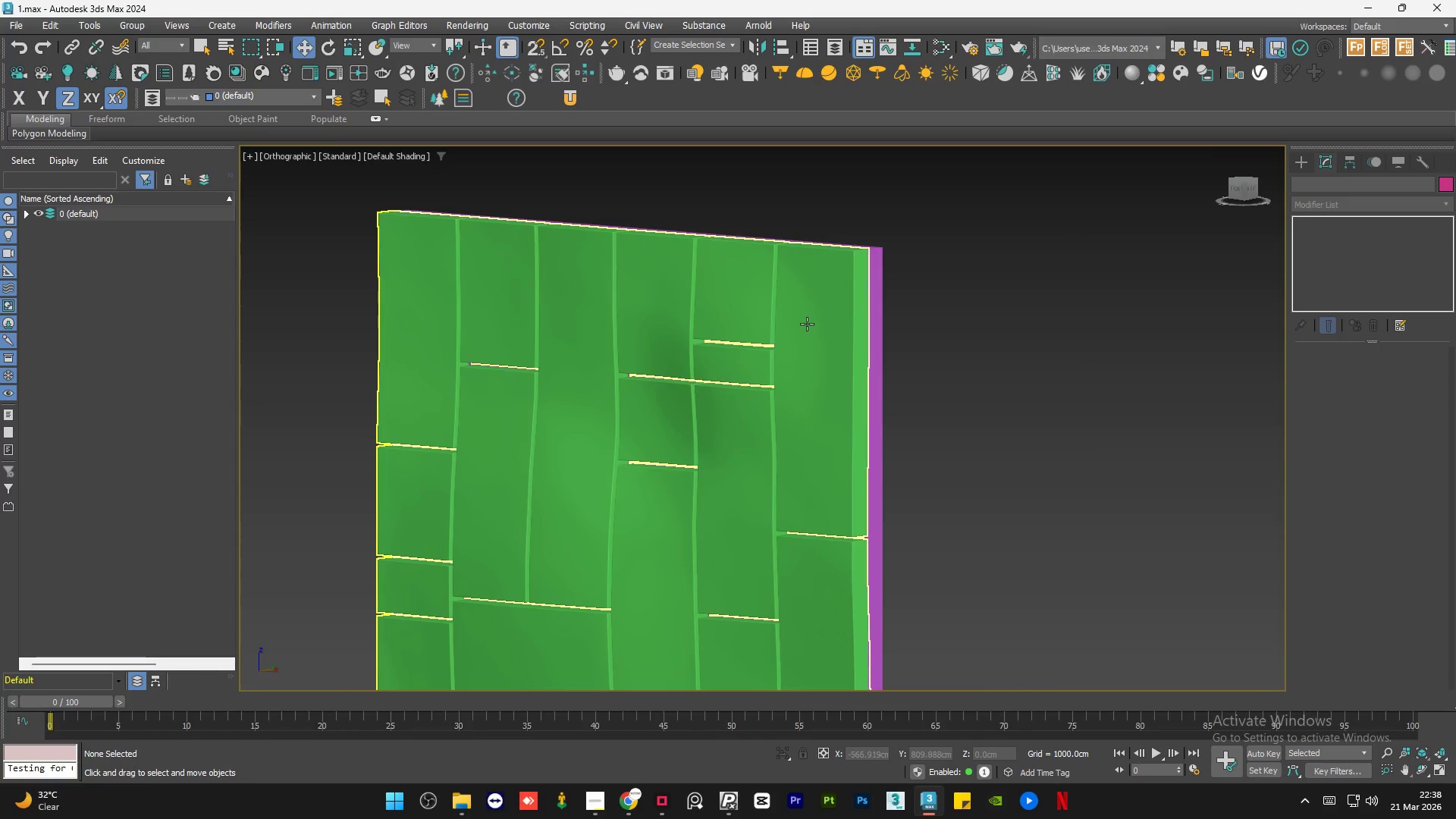 
left_click([1238, 187])
 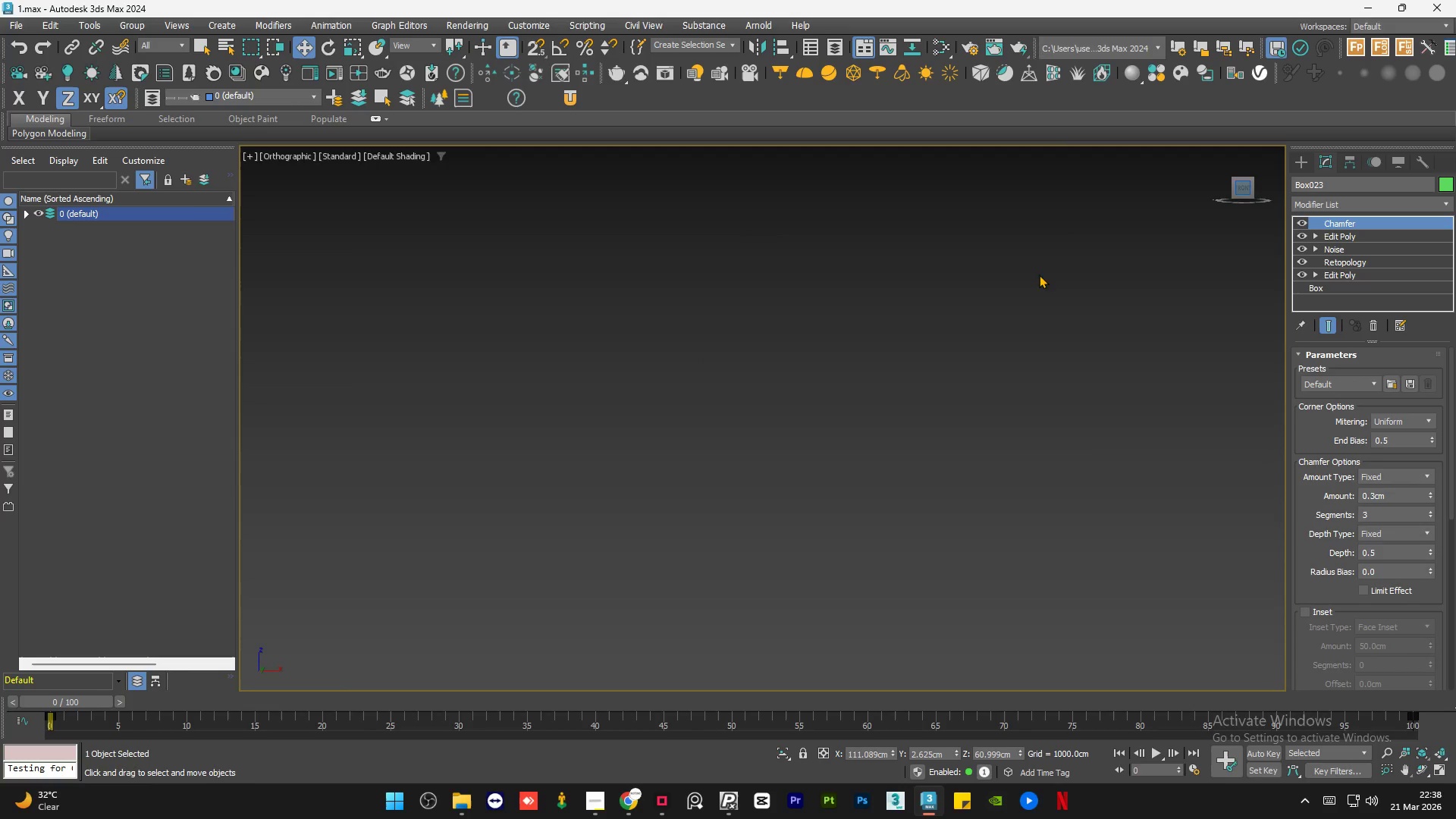 
key(Z)
 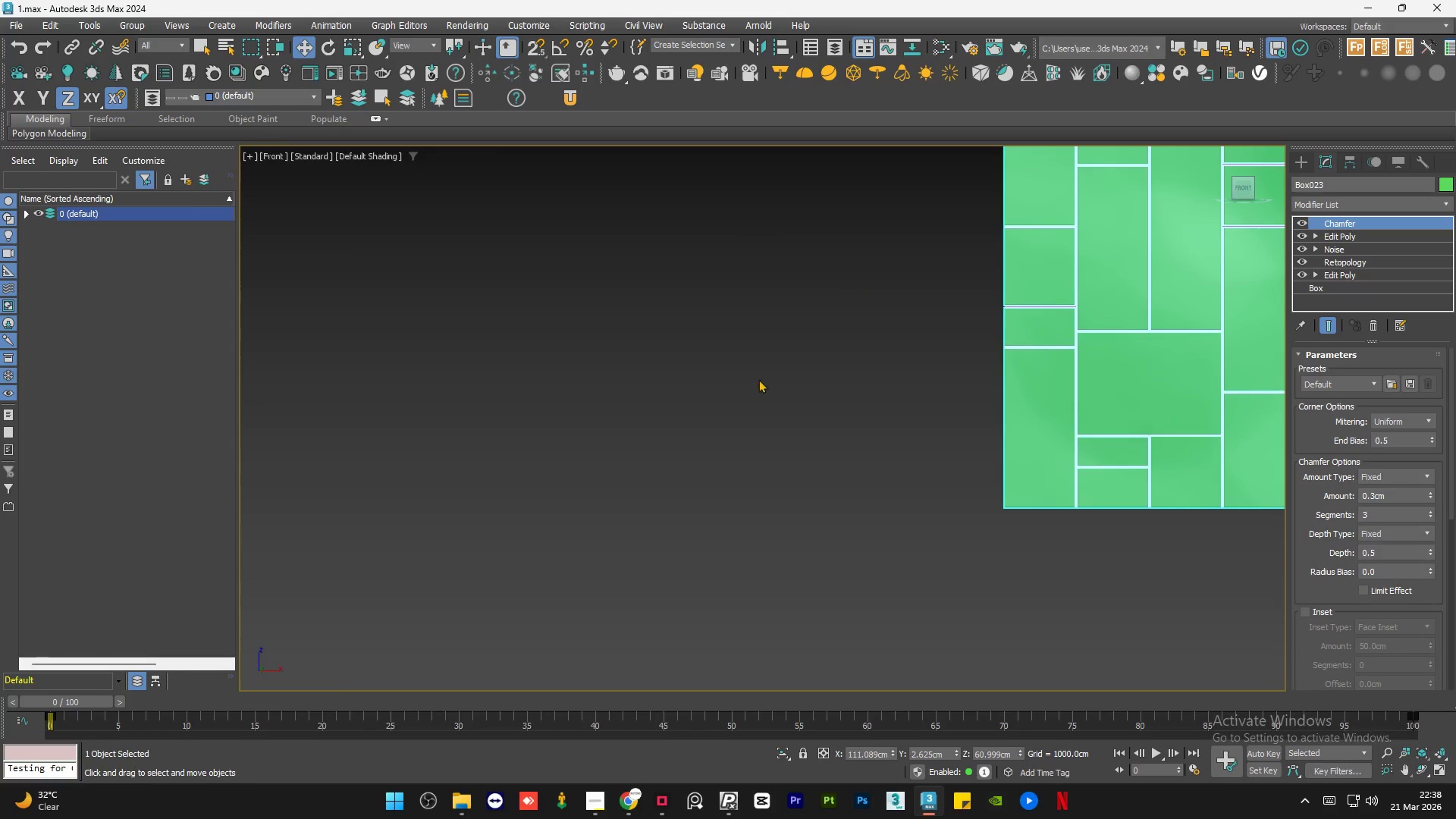 
scroll: coordinate [974, 425], scroll_direction: up, amount: 1.0
 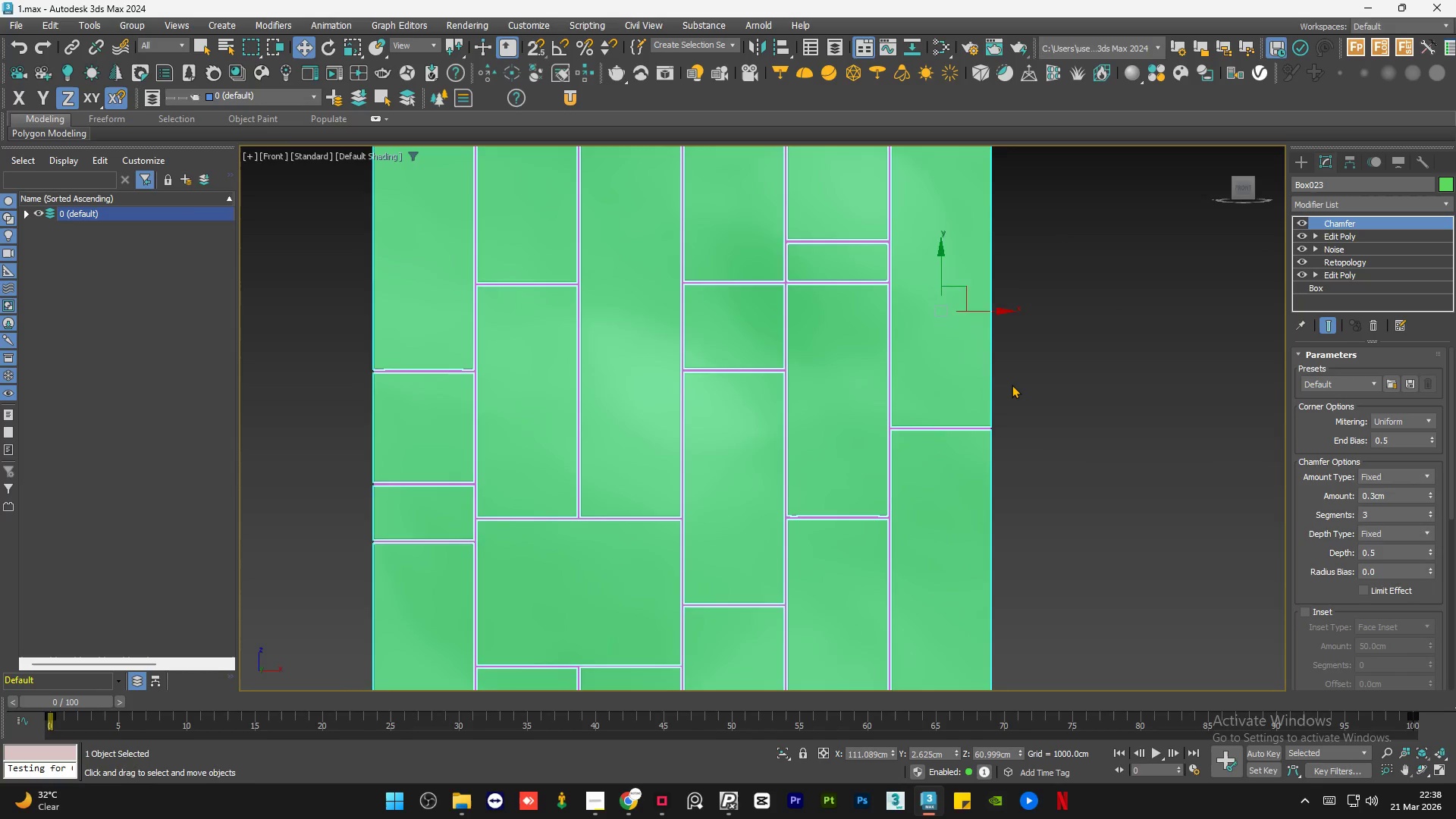 
scroll: coordinate [1012, 384], scroll_direction: down, amount: 1.0
 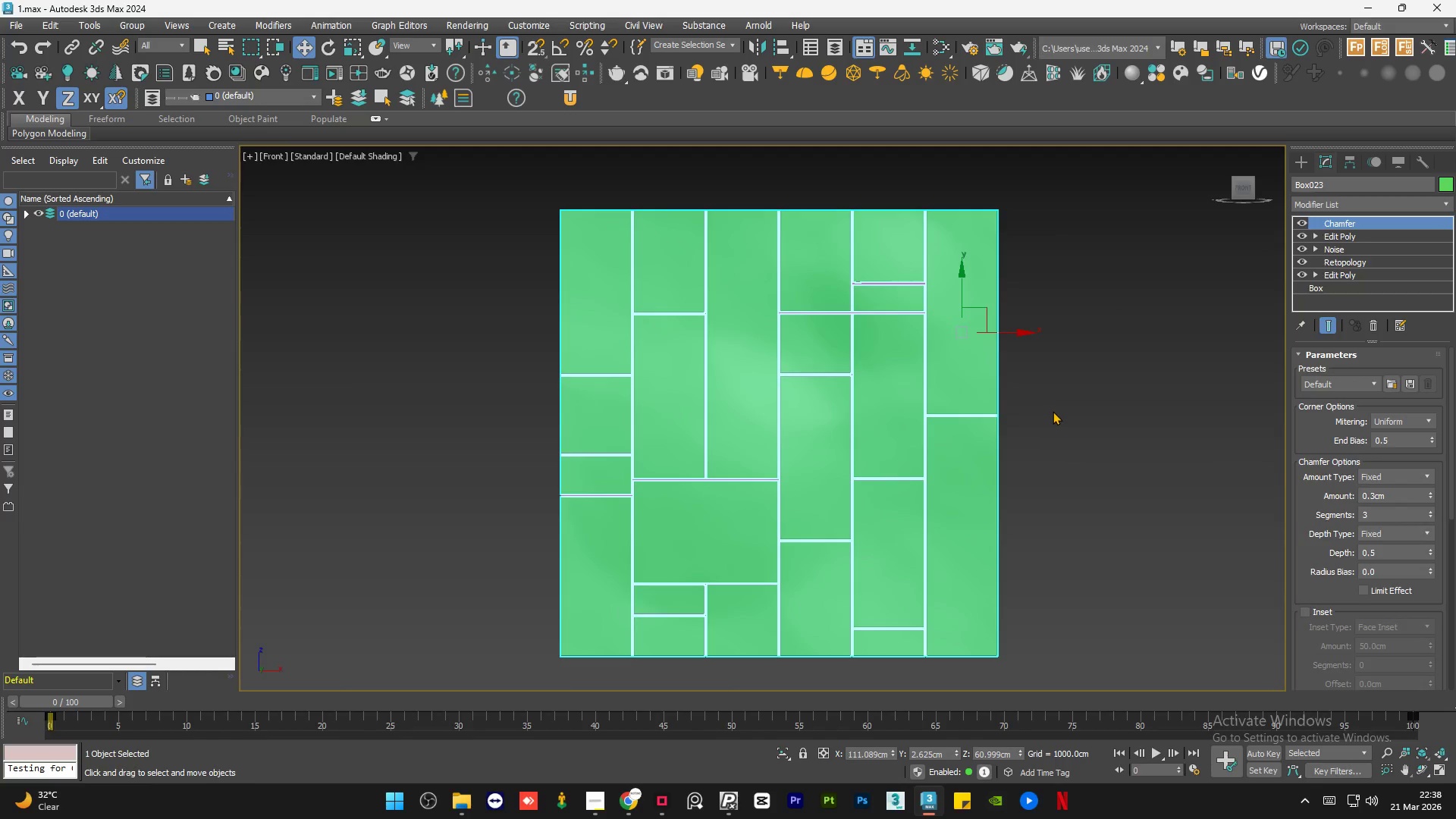 
double_click([1053, 411])
 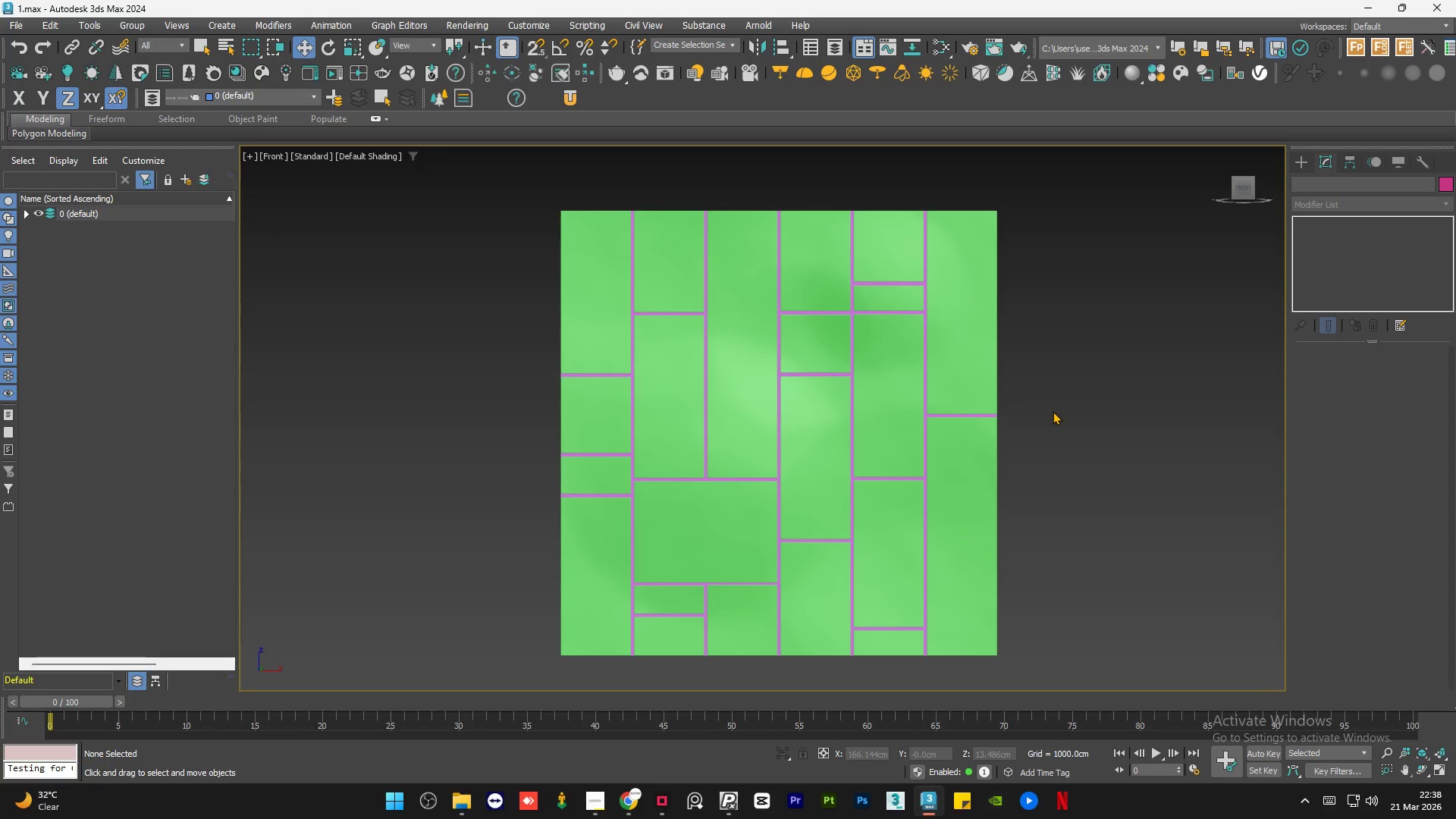 
wait(15.86)
 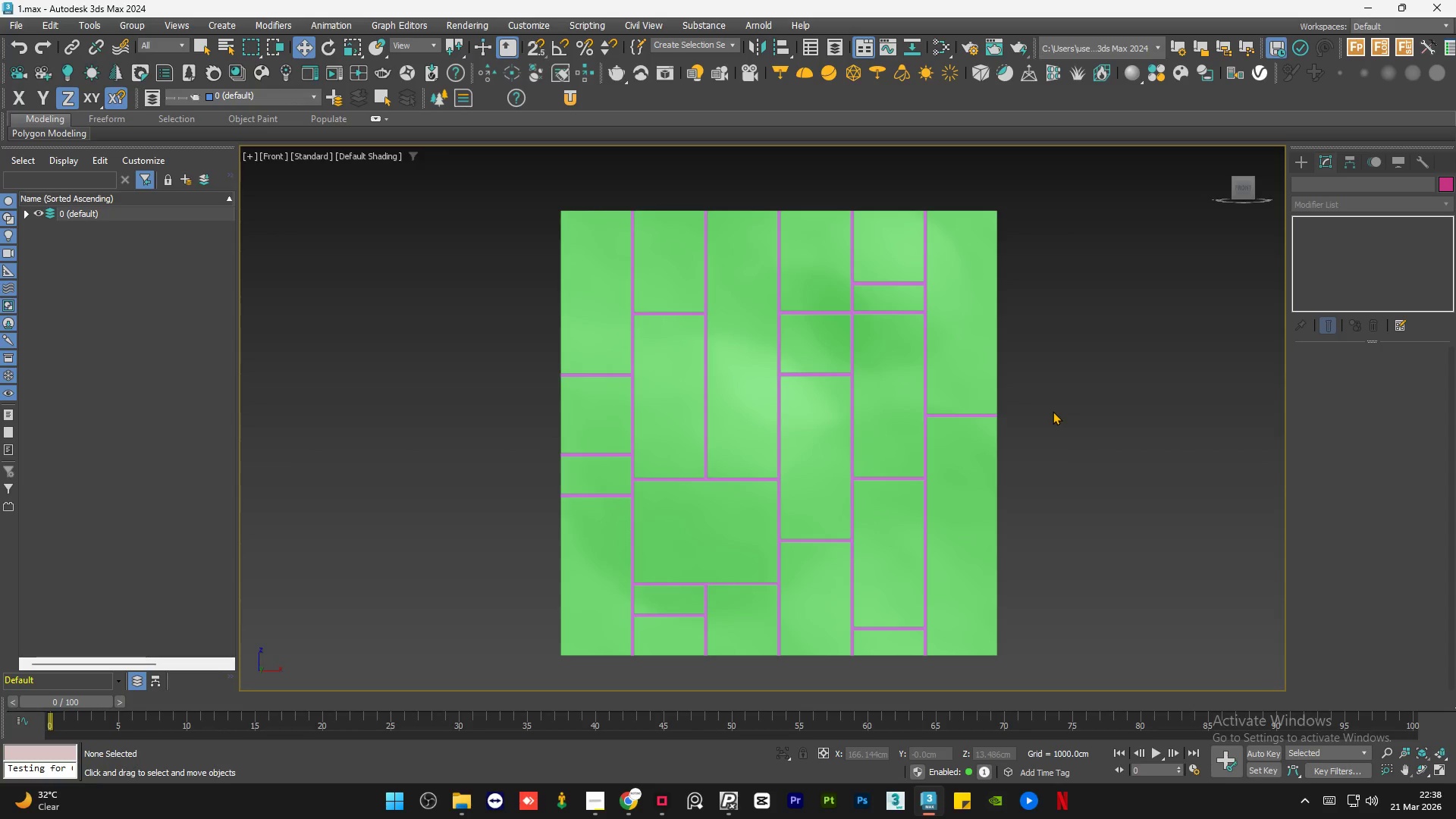 
left_click([1069, 376])
 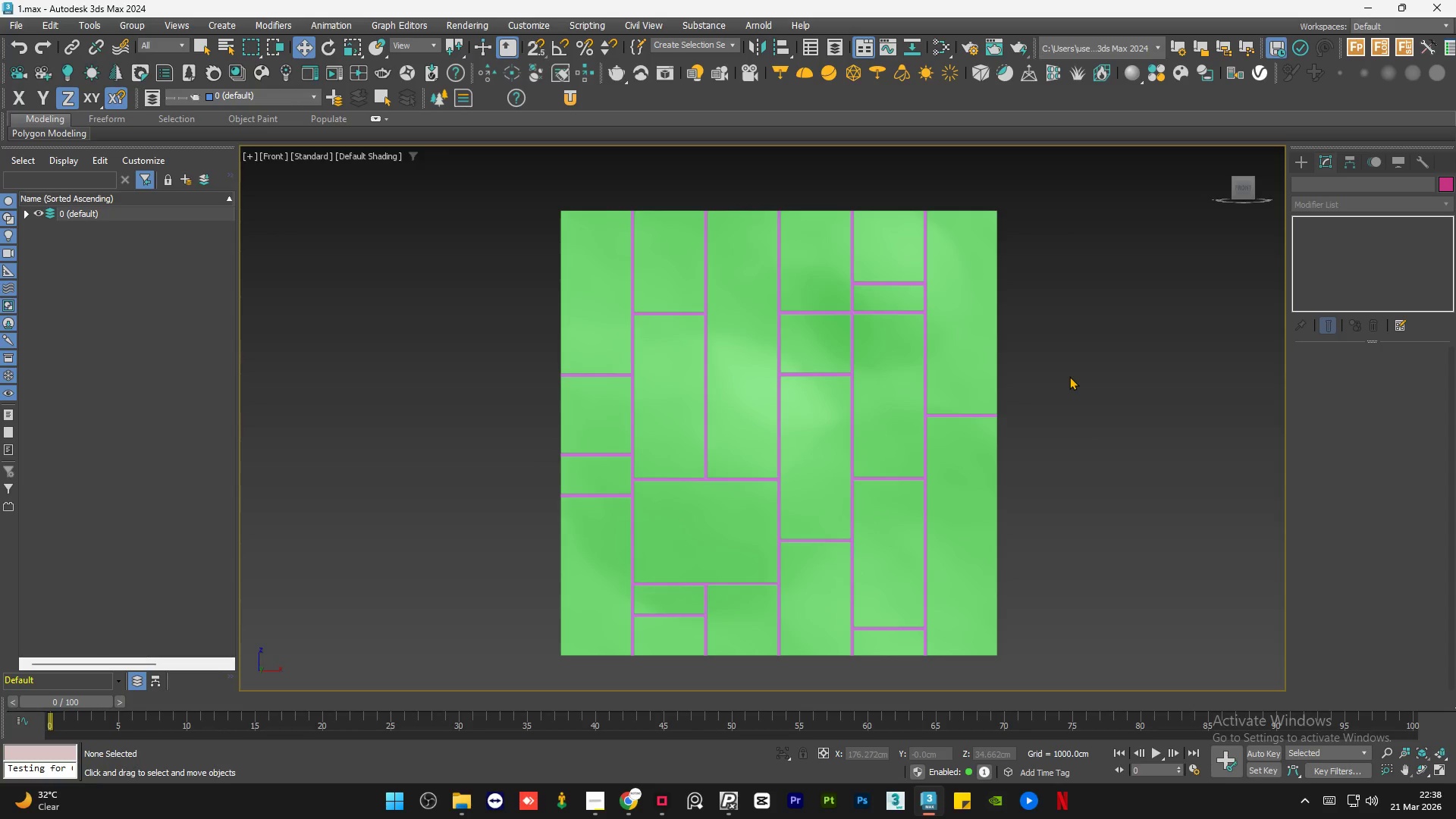 
wait(8.2)
 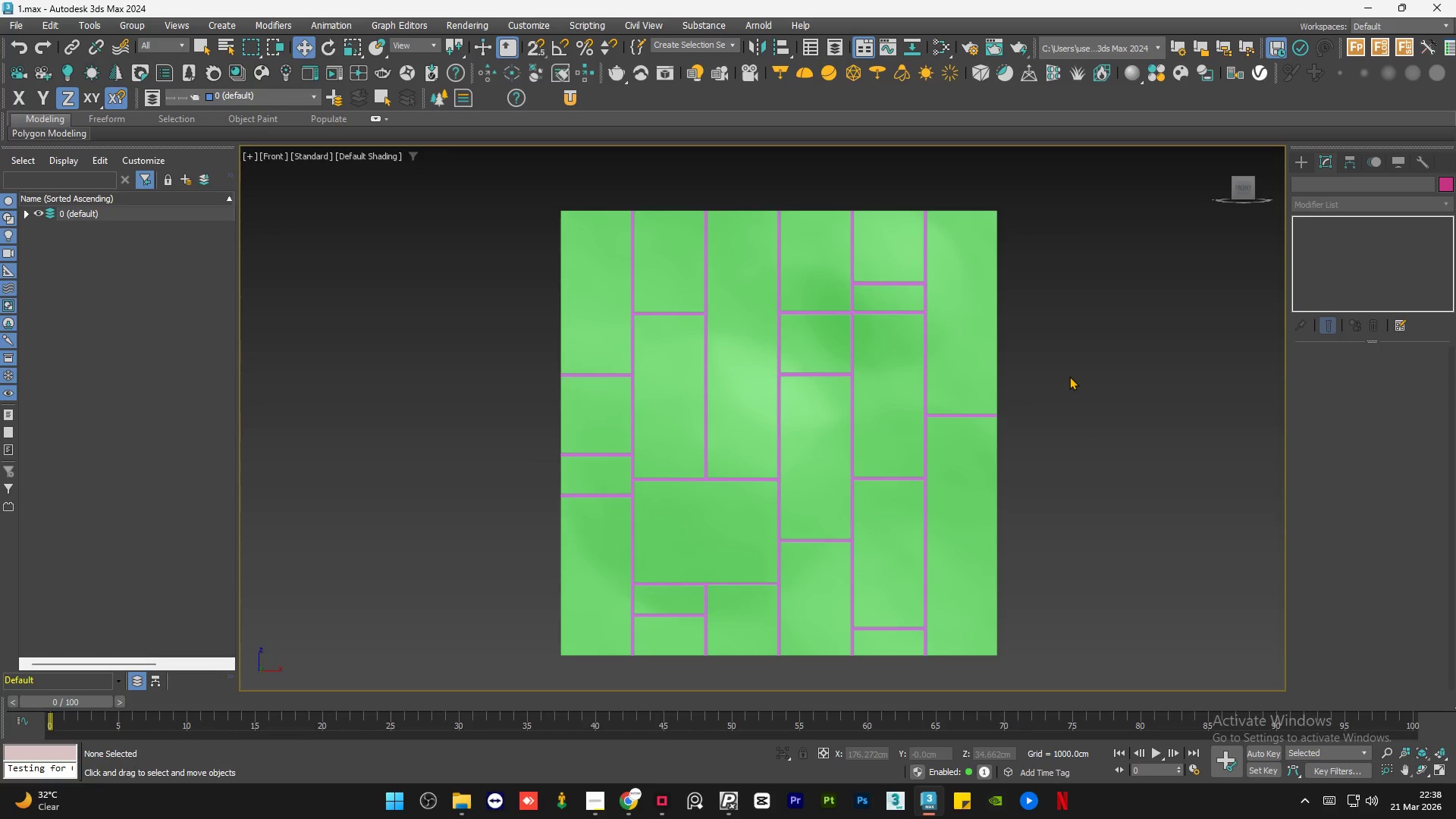 
left_click([592, 805])